 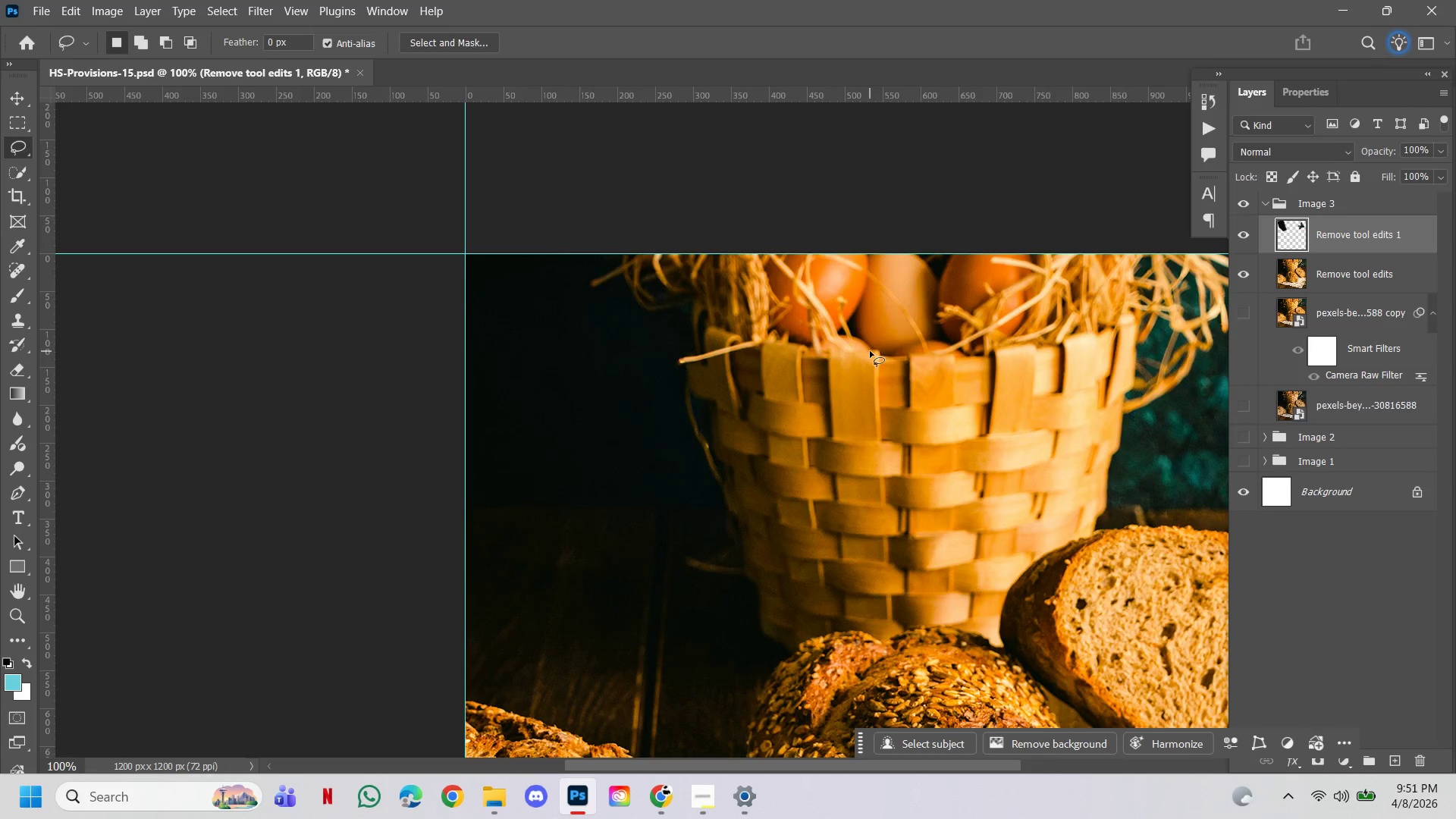 
hold_key(key=Space, duration=4.22)
 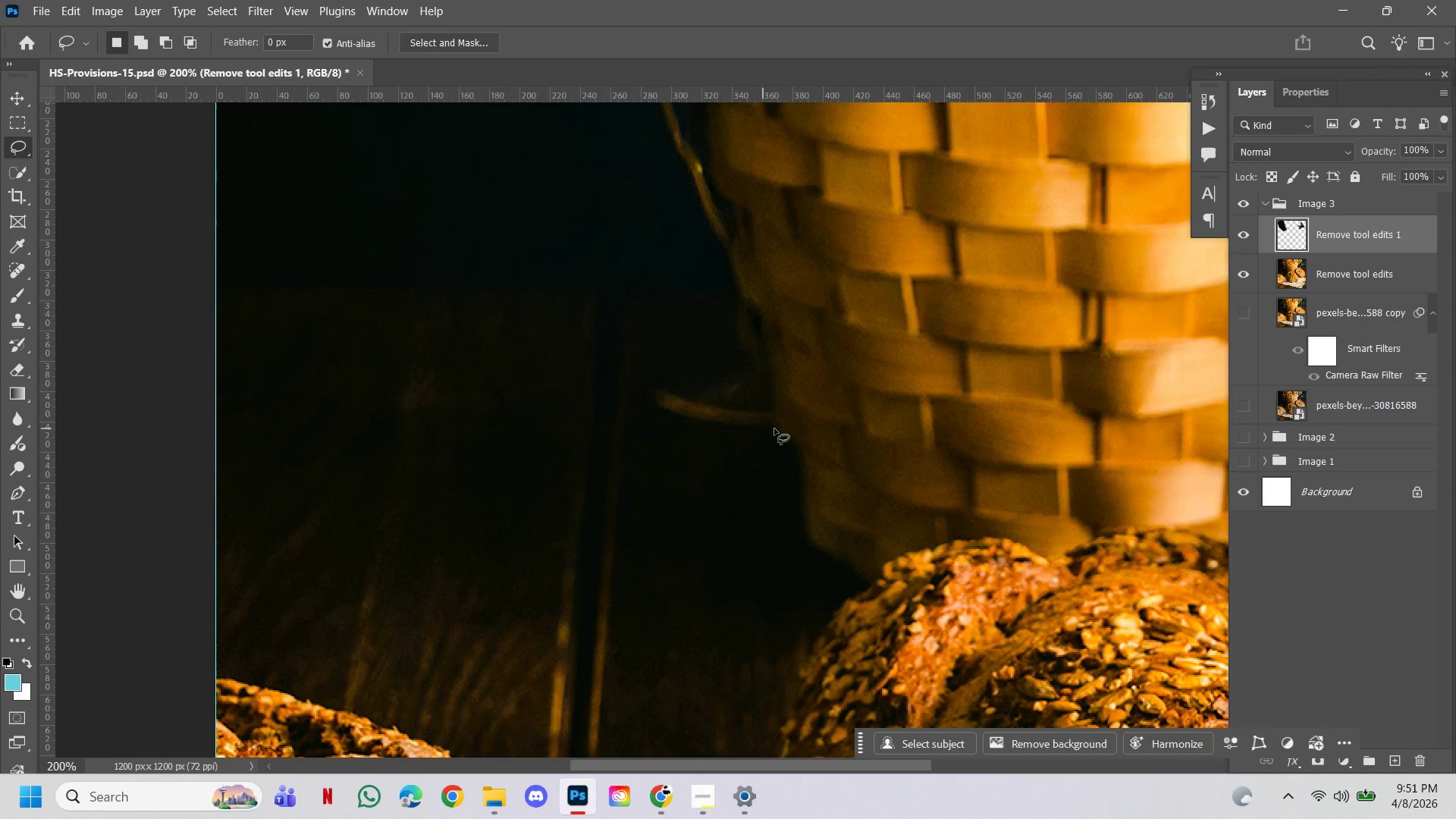 
hold_key(key=AltLeft, duration=0.67)
left_click([863, 413])
 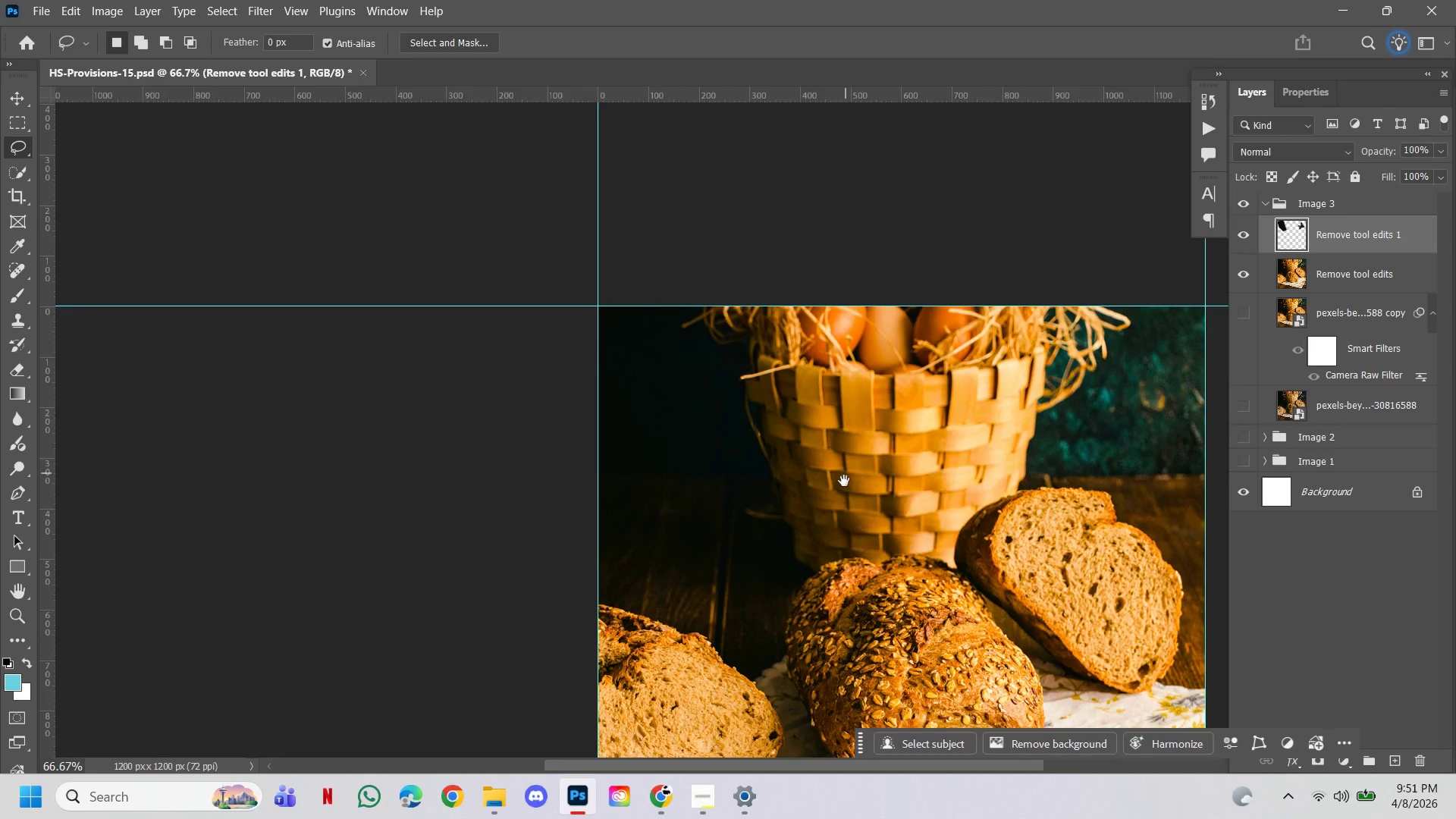 
left_click_drag(start_coordinate=[843, 483], to_coordinate=[754, 397])
 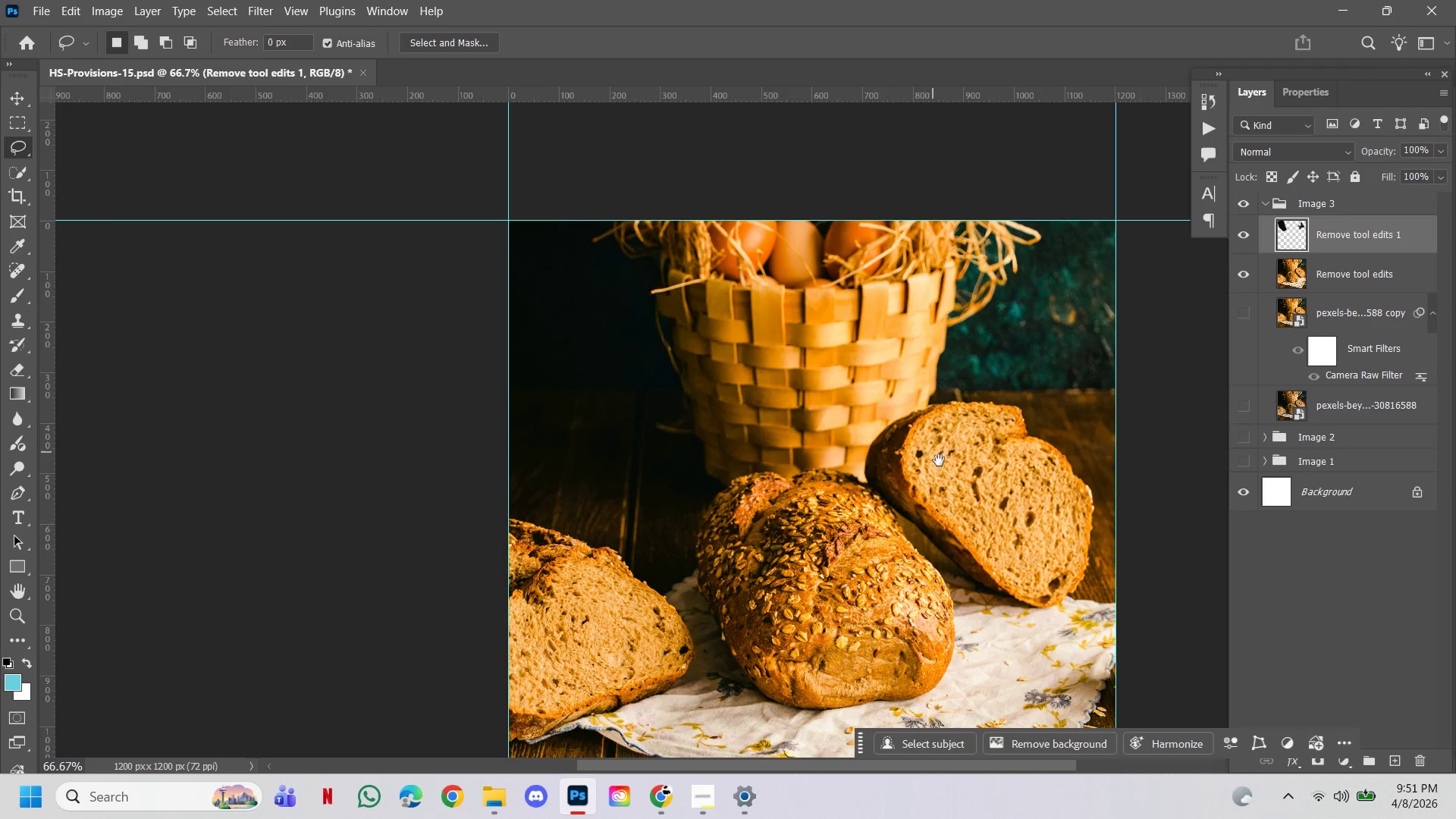 
left_click_drag(start_coordinate=[939, 461], to_coordinate=[905, 444])
 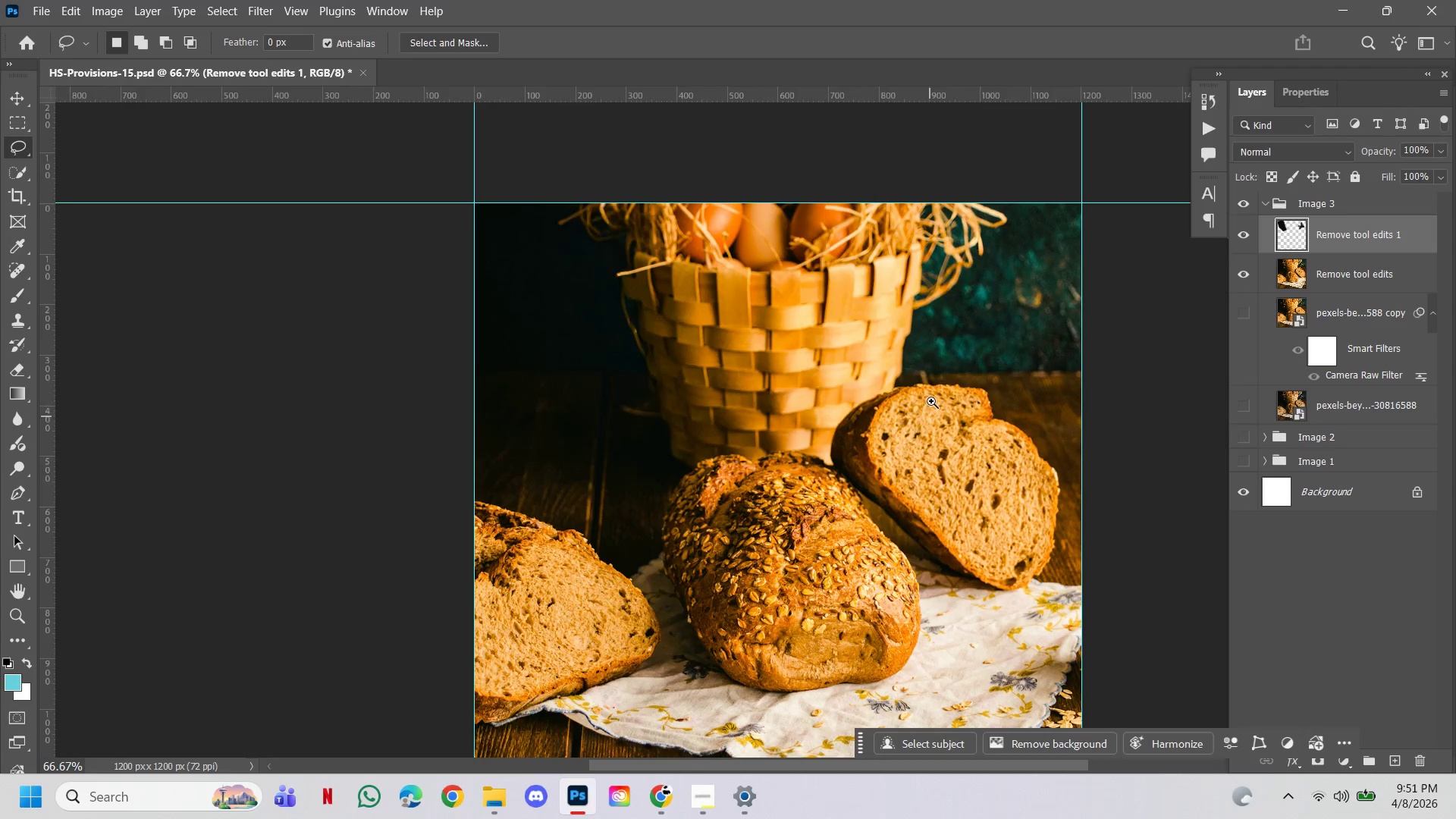 
hold_key(key=ControlLeft, duration=1.47)
double_click([530, 413])
 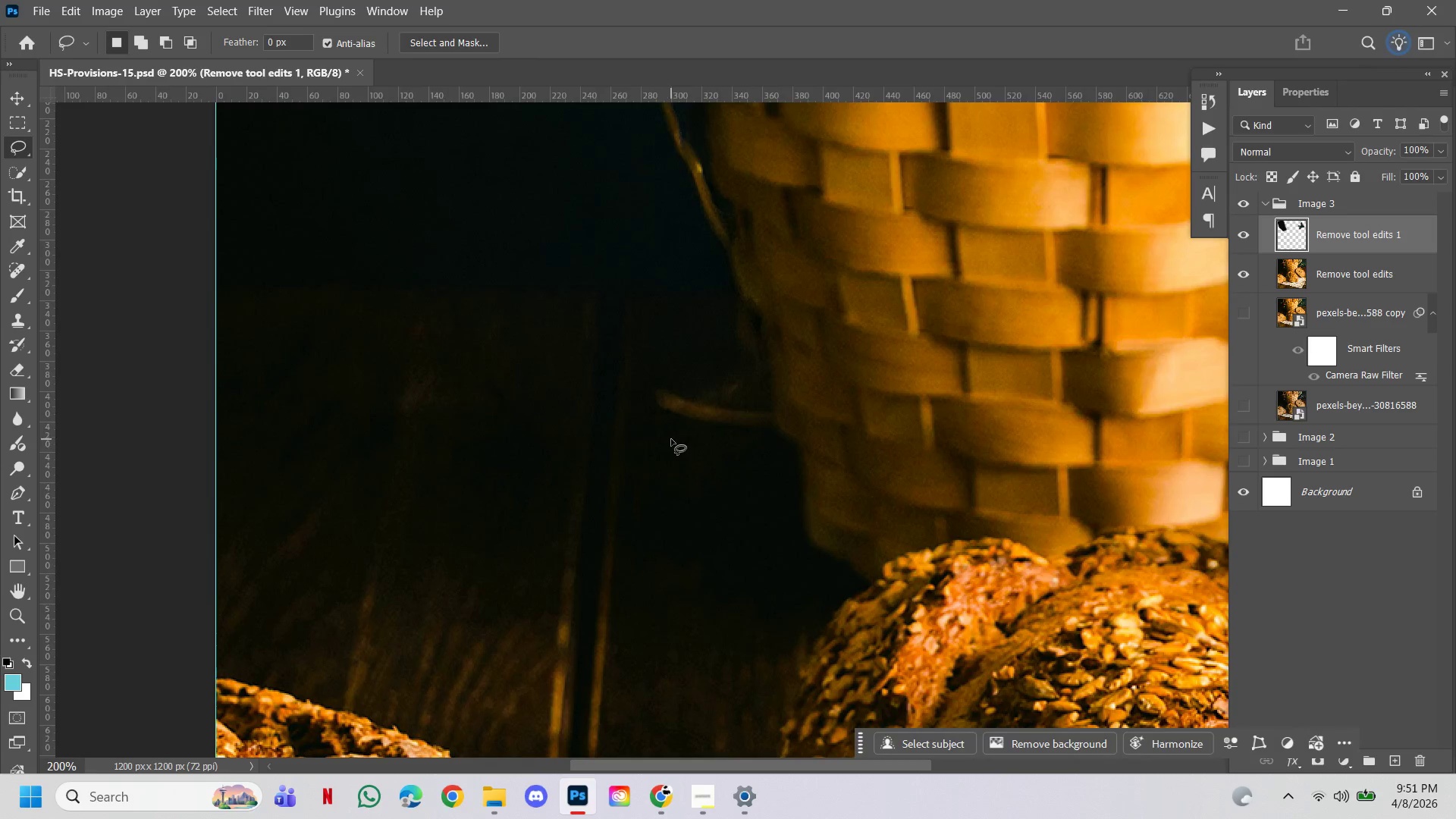 
hold_key(key=Space, duration=1.89)
 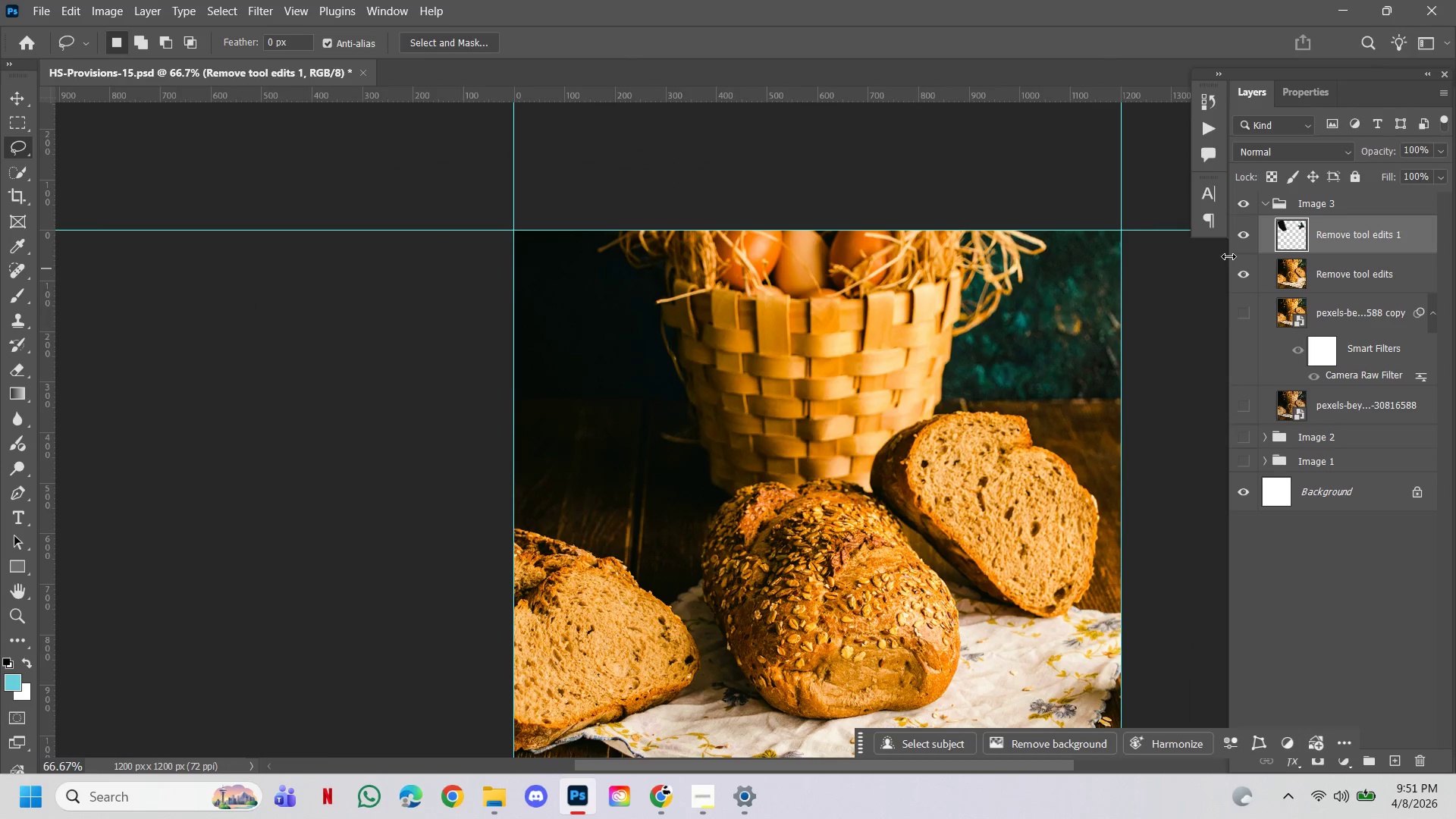 
hold_key(key=AltLeft, duration=0.86)
 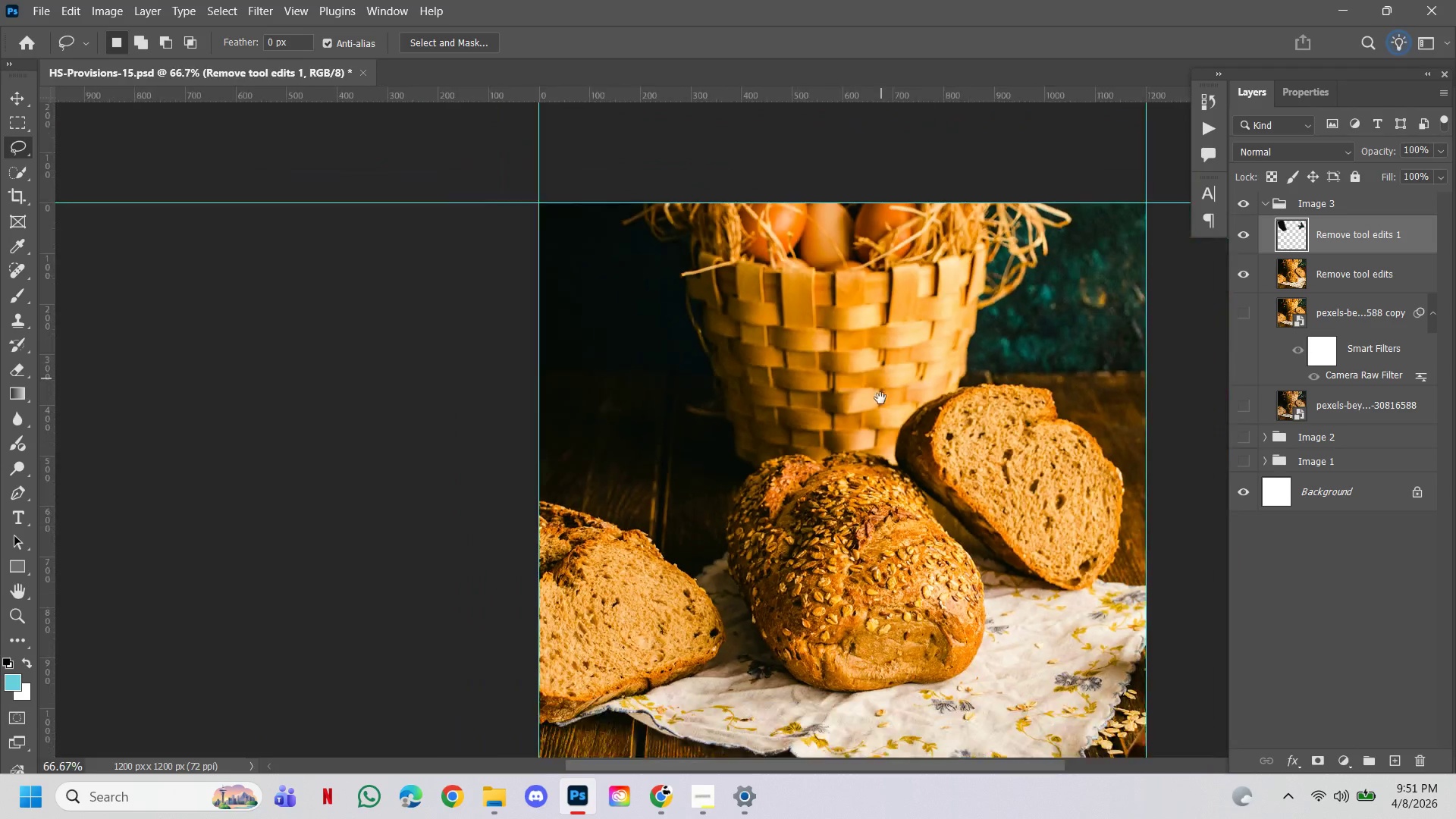 
left_click_drag(start_coordinate=[881, 378], to_coordinate=[856, 405])
 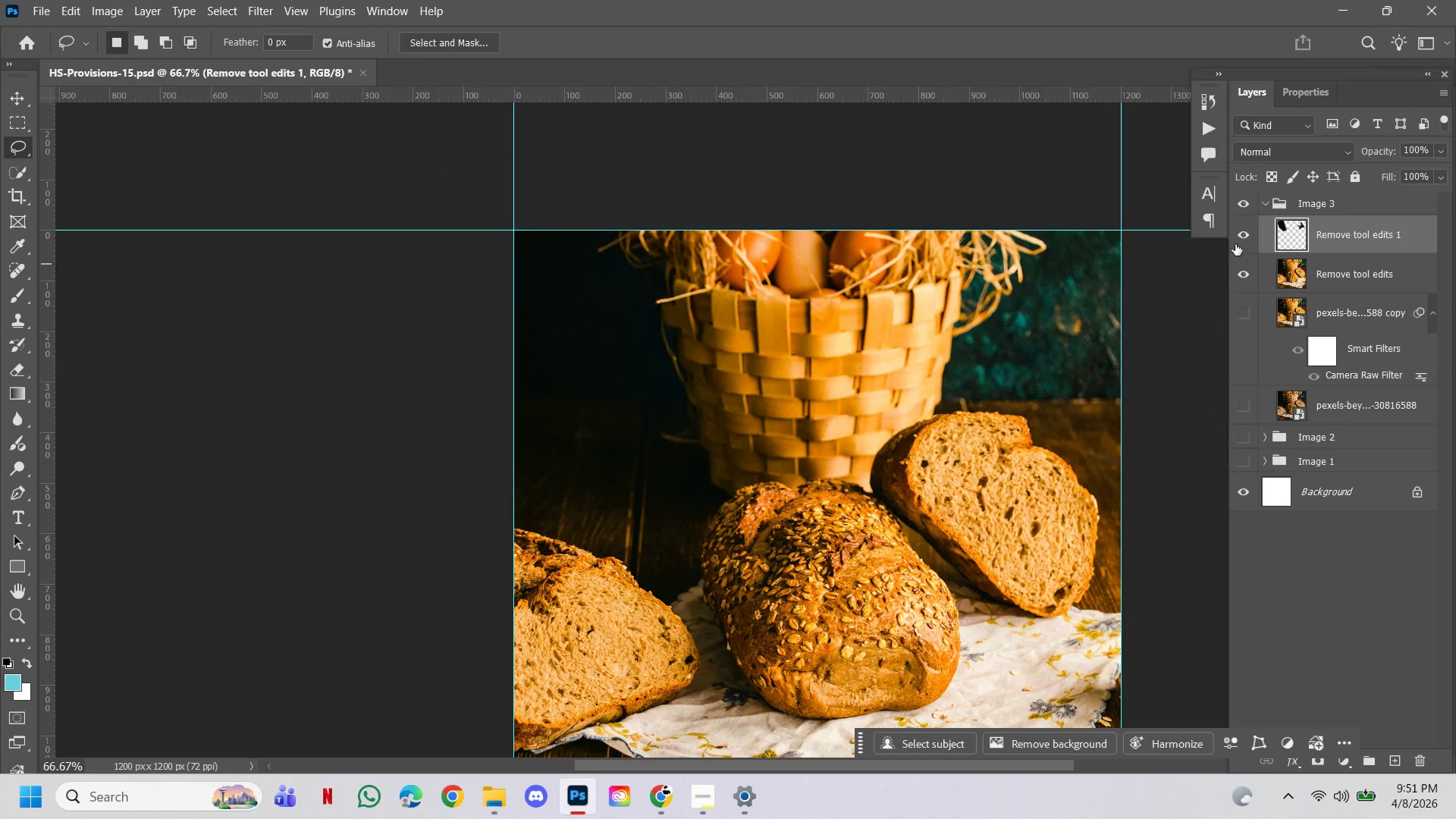 
left_click([1240, 239])
 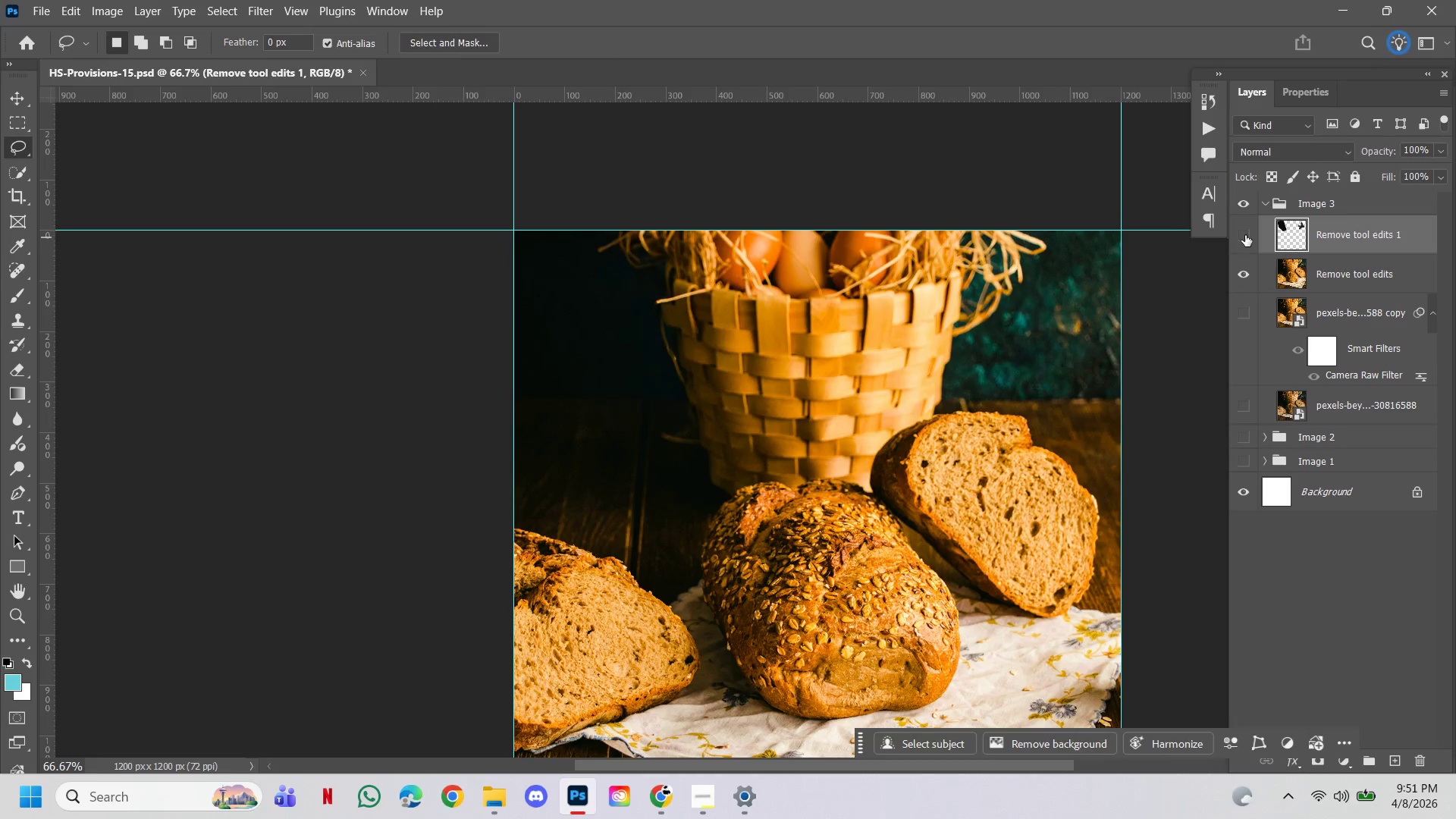 
left_click([1245, 234])
 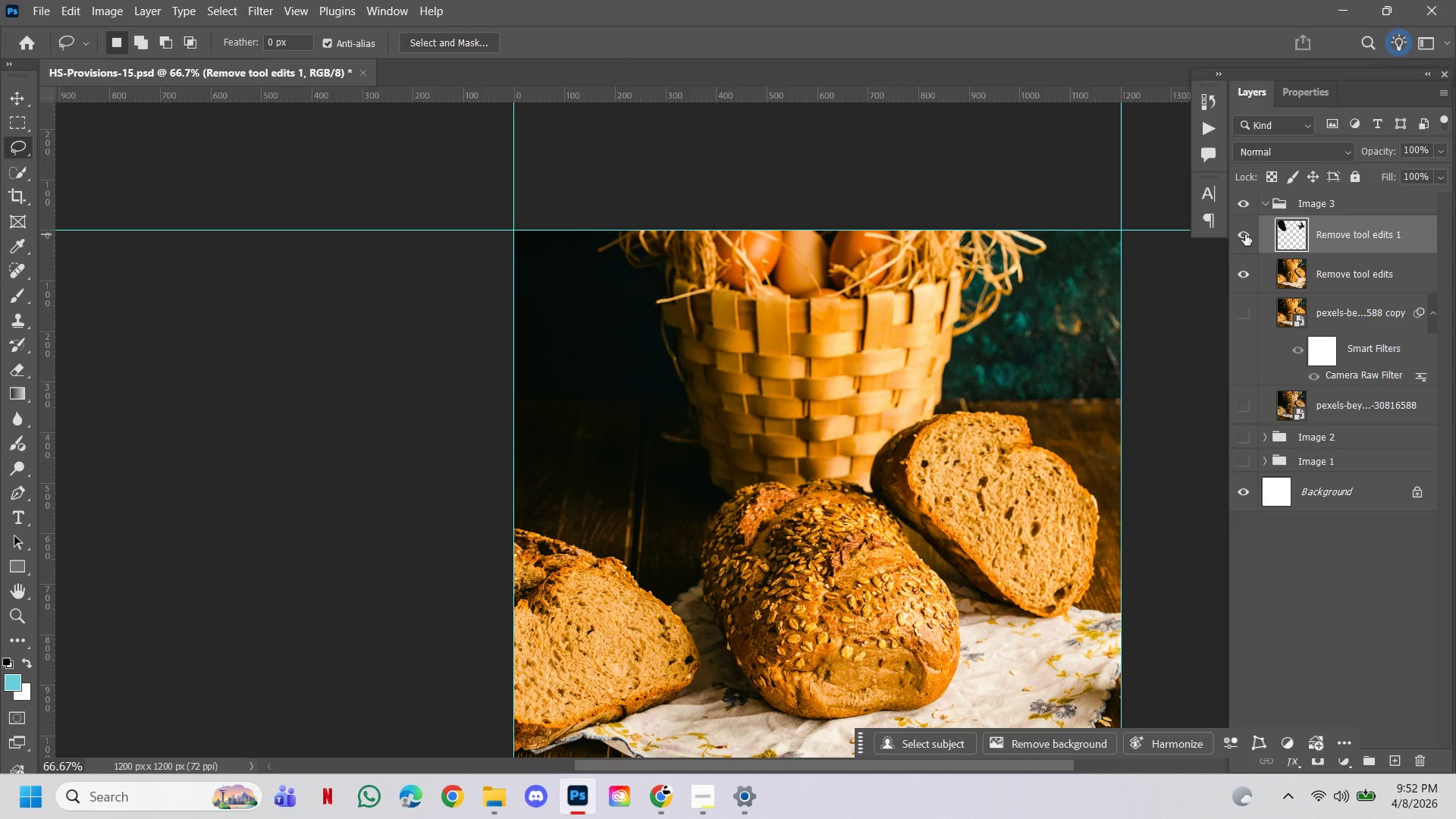 
left_click([1245, 234])
 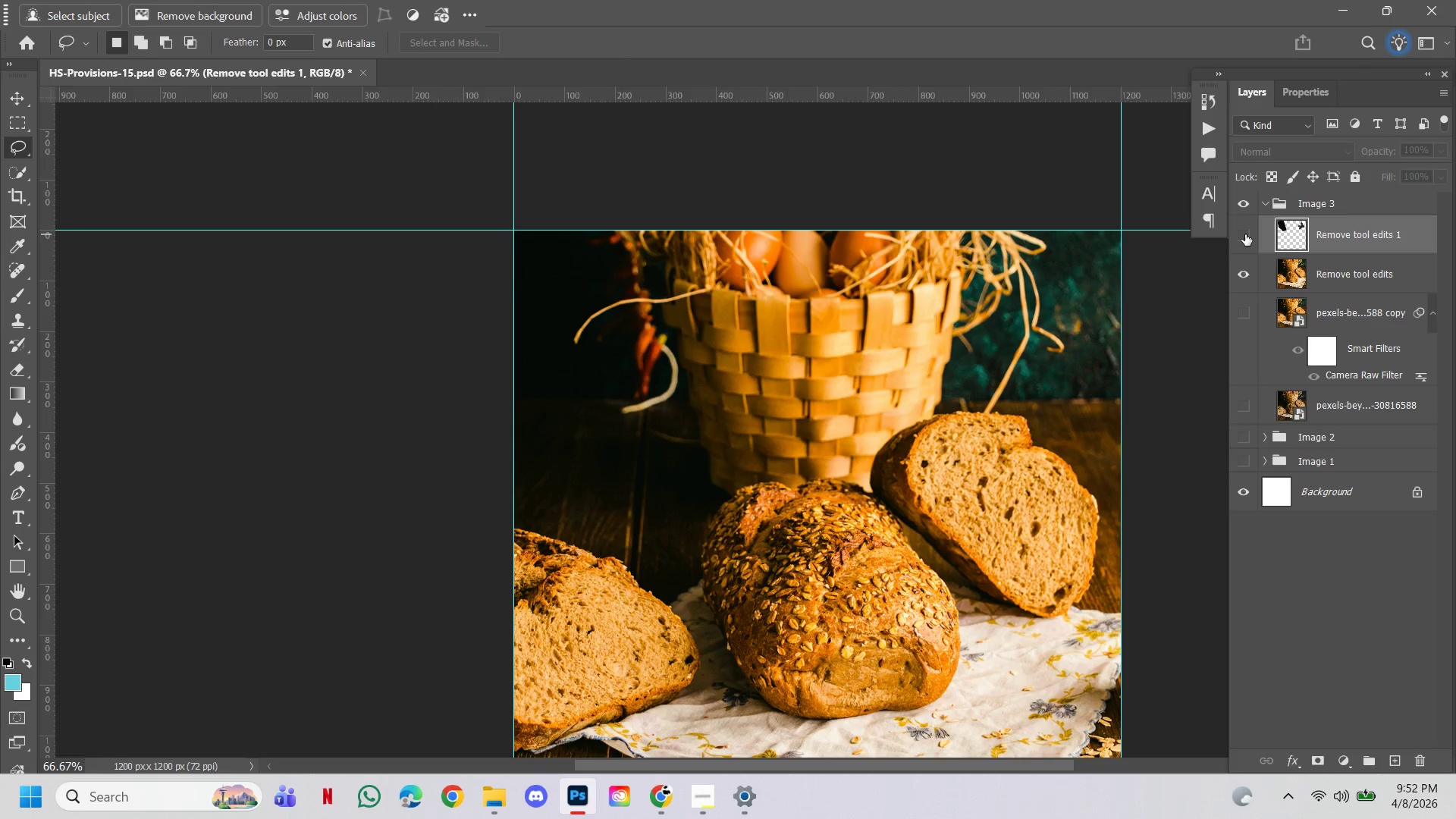 
left_click([1245, 234])
 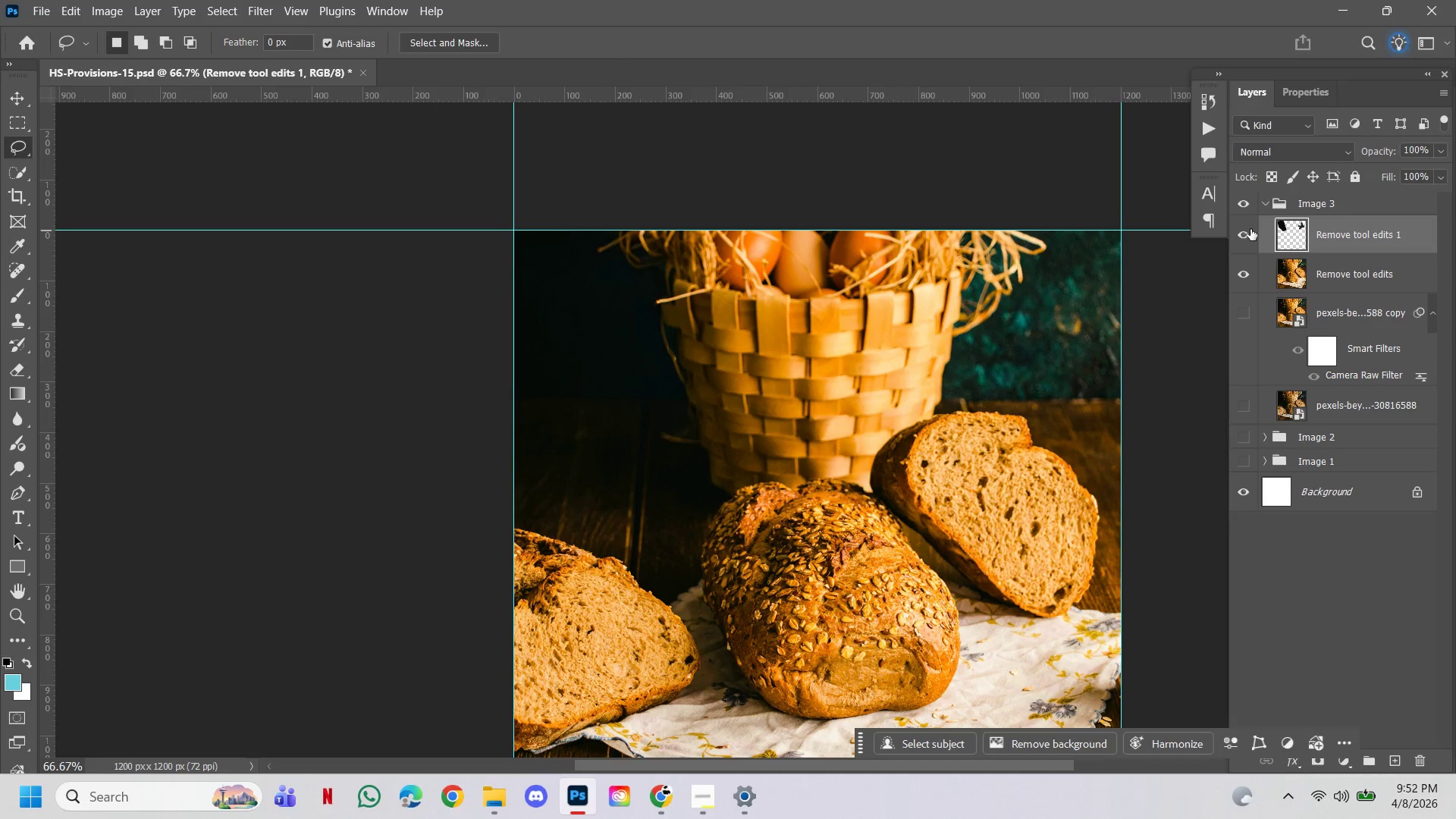 
left_click([1340, 271])
 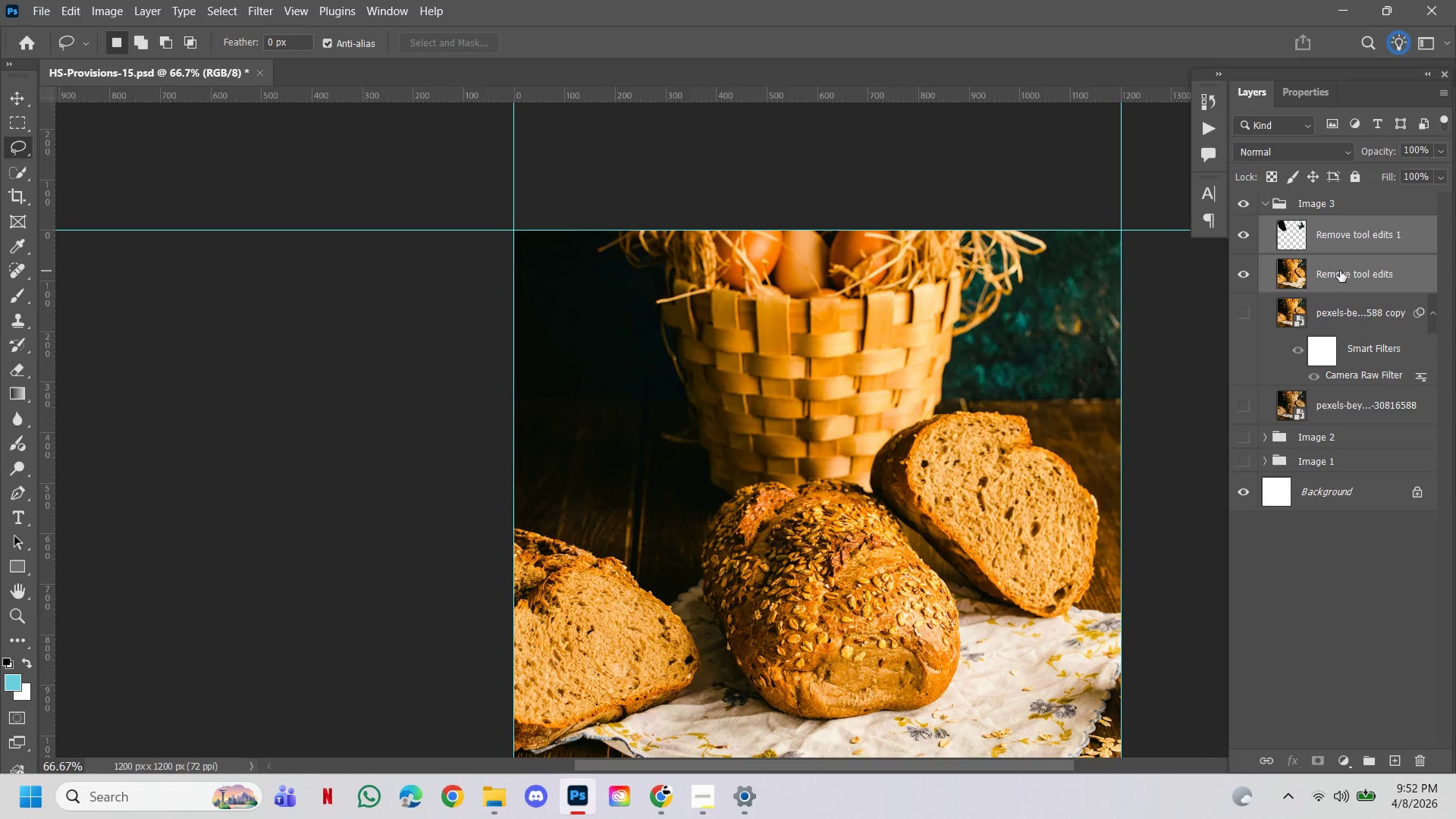 
key(Control+E)
 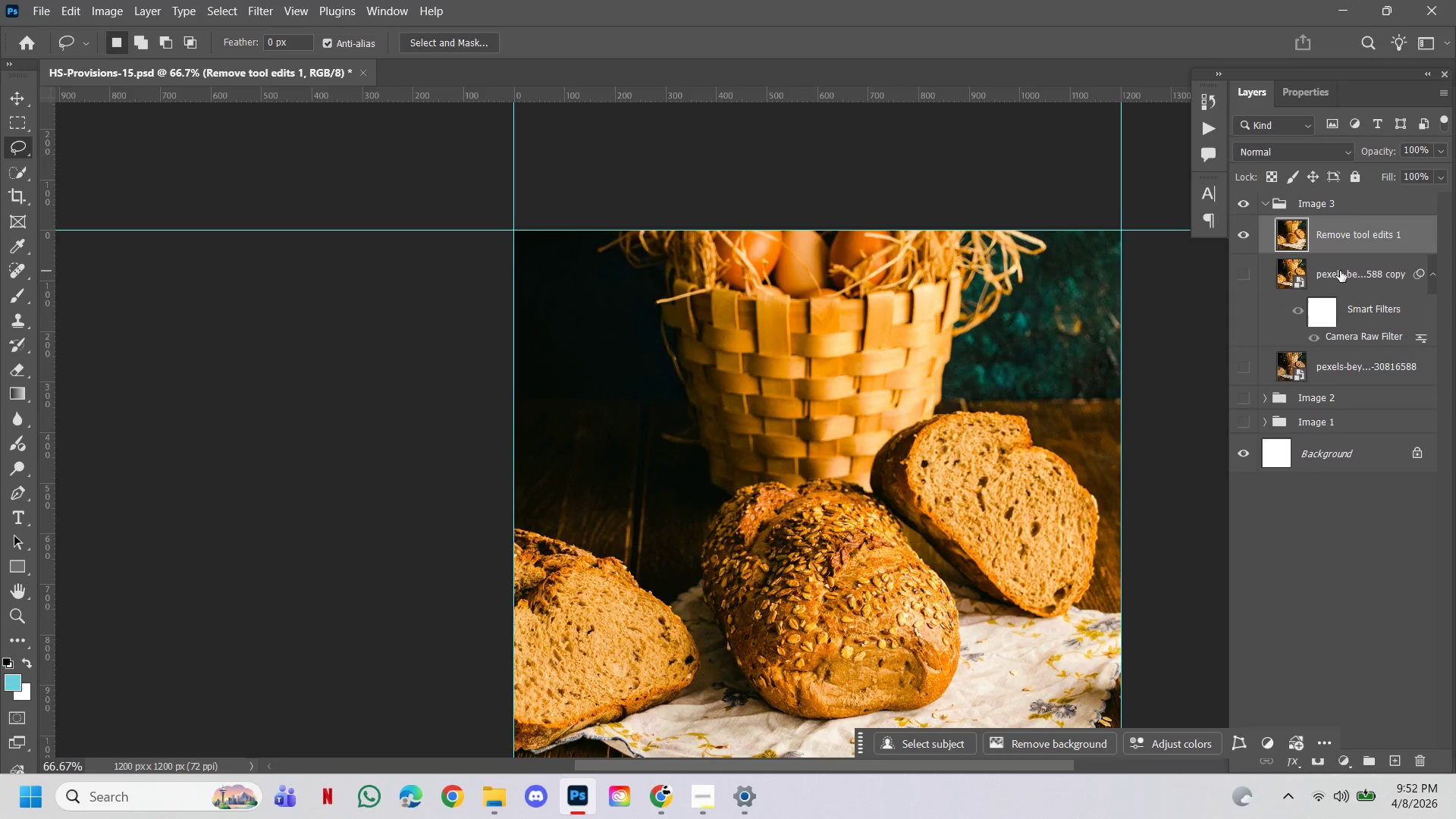 
hold_key(key=ControlLeft, duration=1.22)
 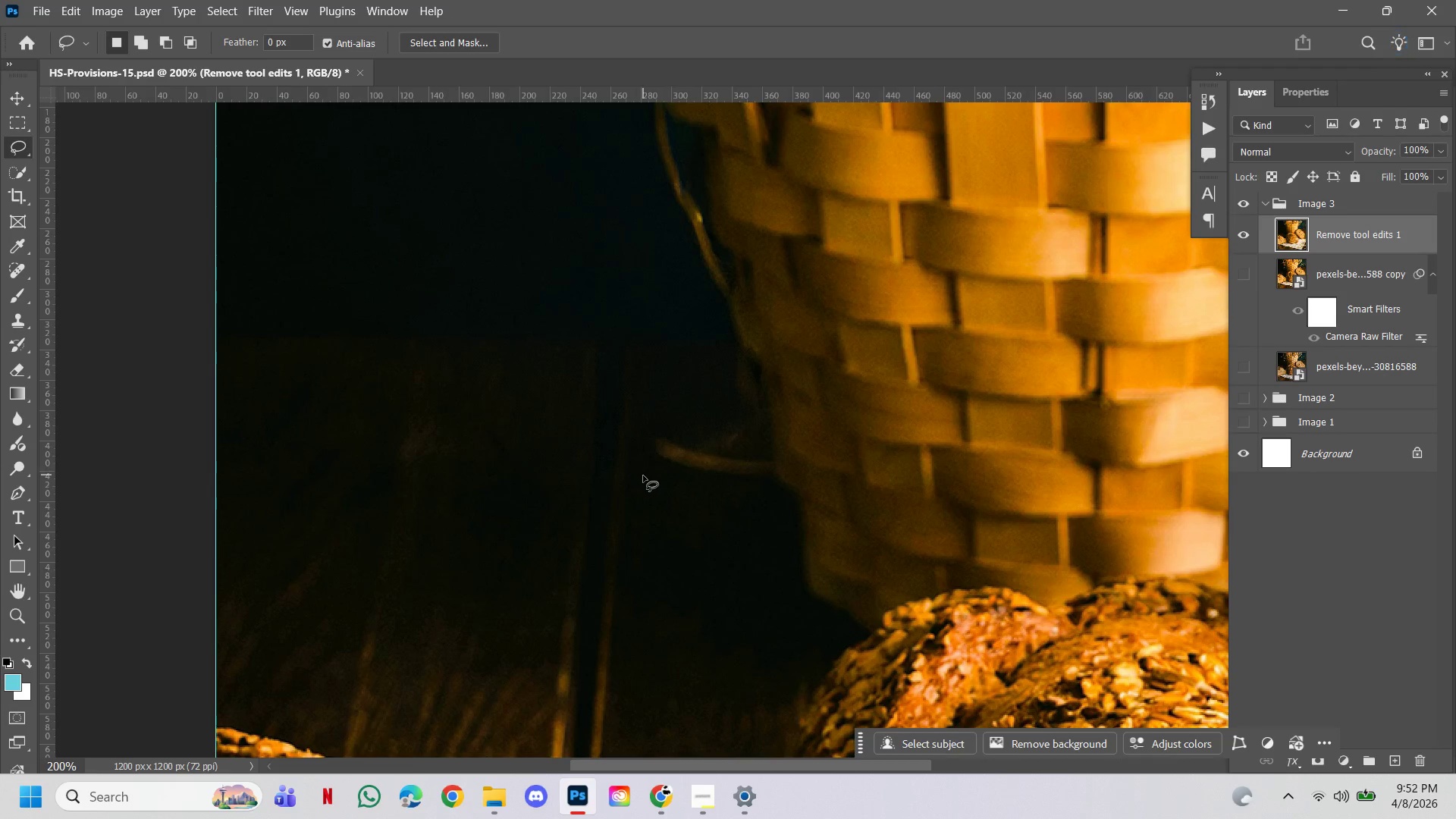 
hold_key(key=Space, duration=0.77)
 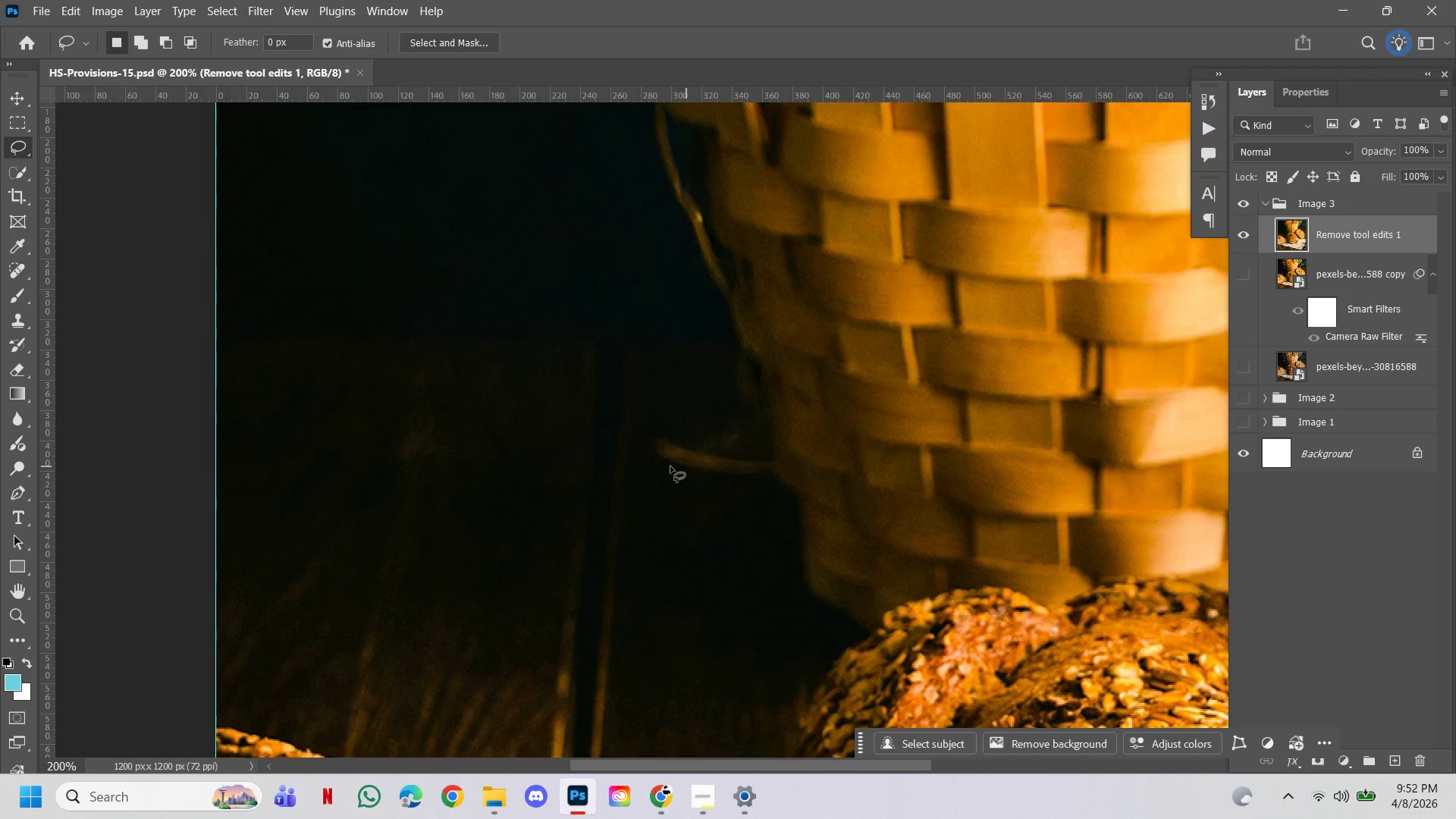 
double_click([717, 408])
 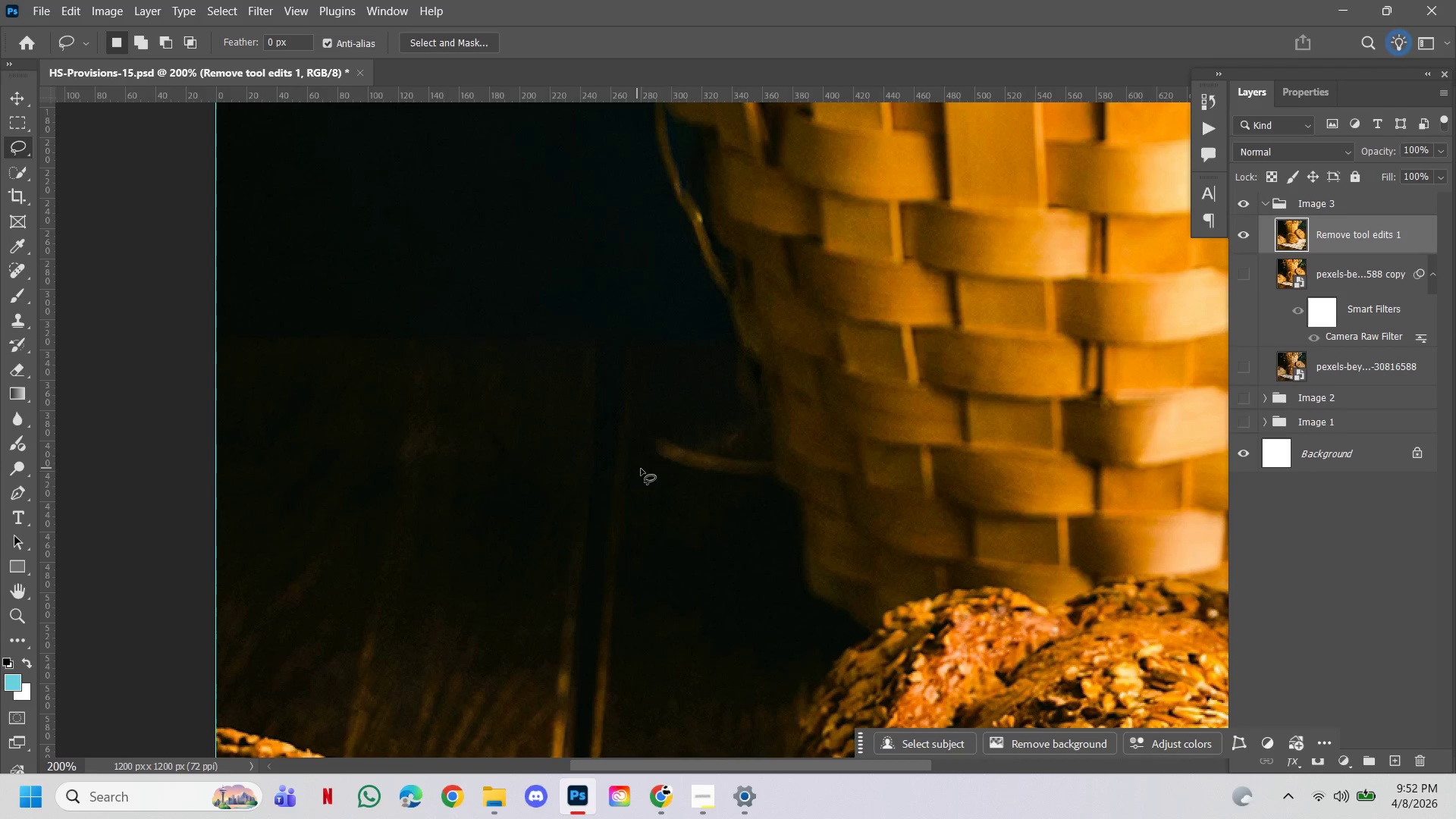 
left_click_drag(start_coordinate=[643, 475], to_coordinate=[645, 471])
 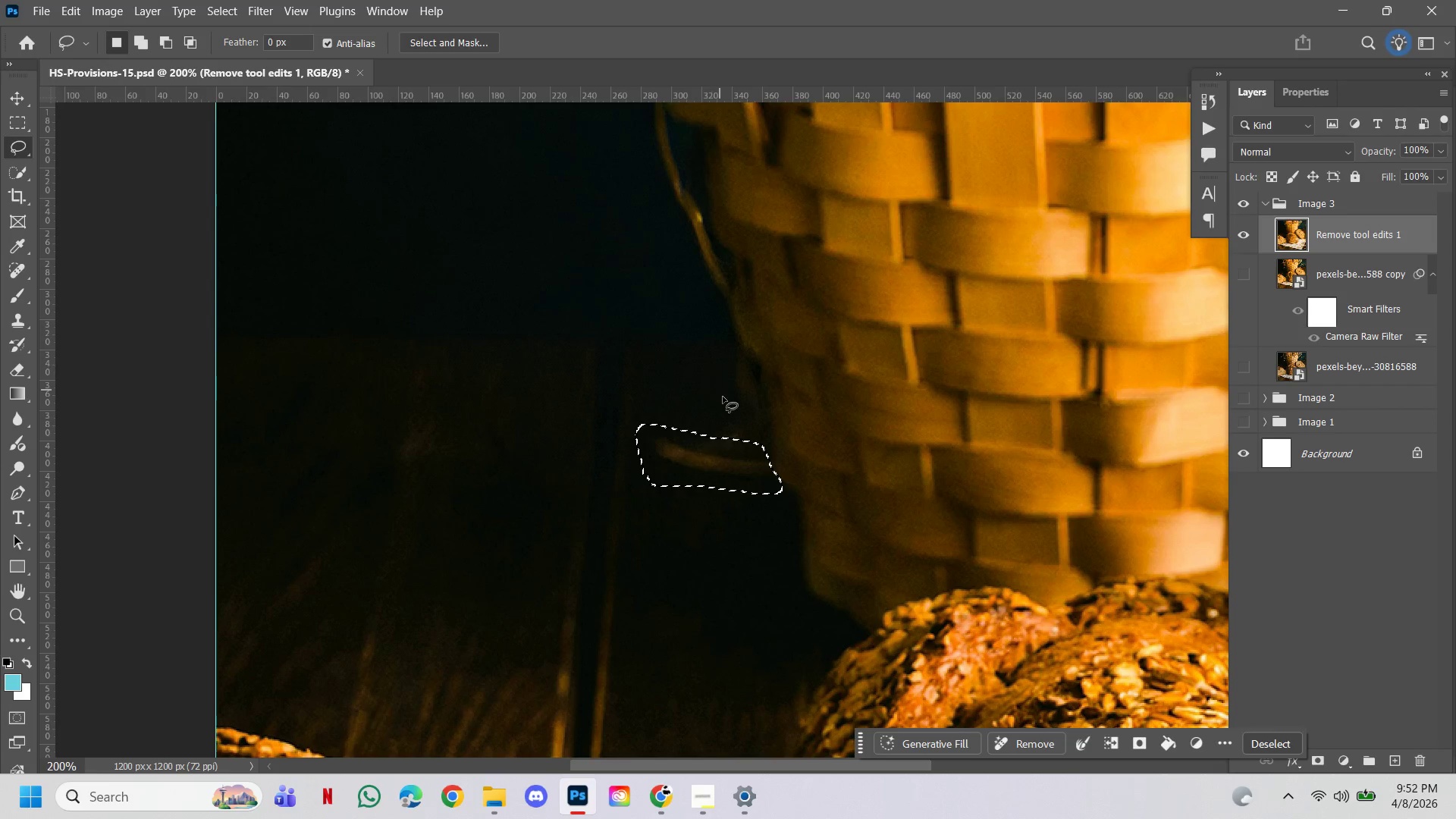 
scroll: coordinate [723, 397], scroll_direction: up, amount: 3.0
 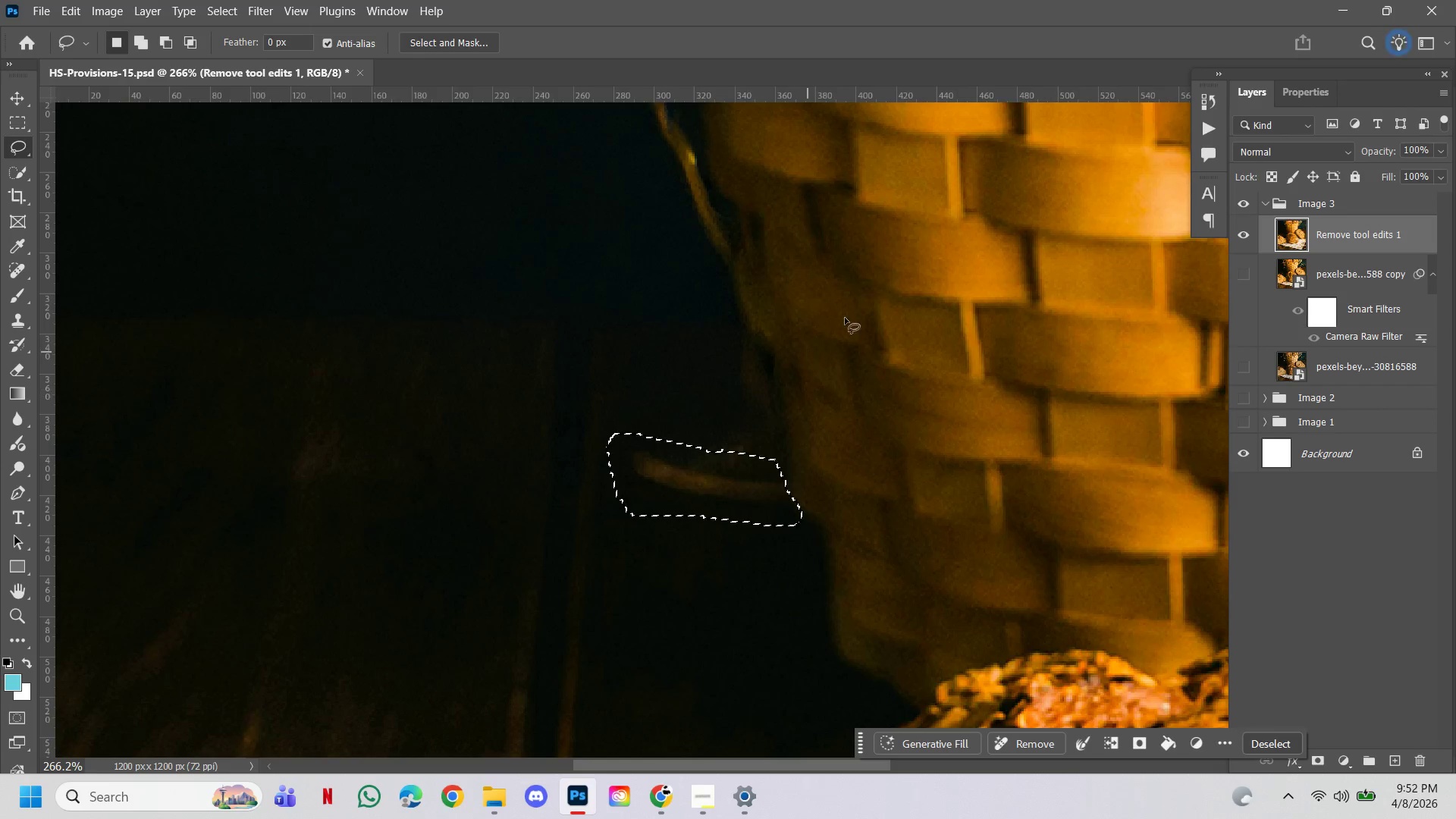 
hold_key(key=ControlLeft, duration=0.34)
 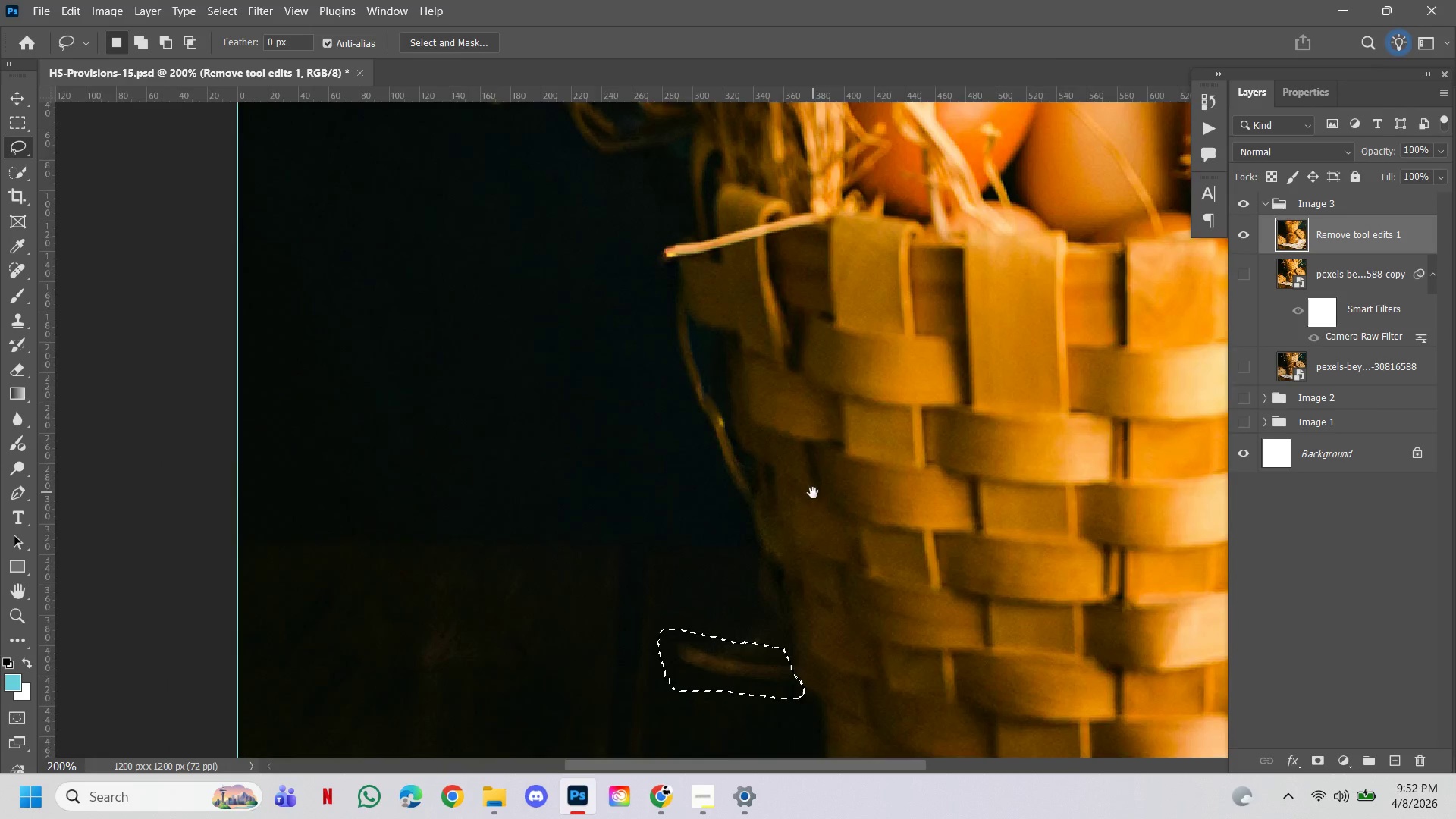 
hold_key(key=Space, duration=1.38)
 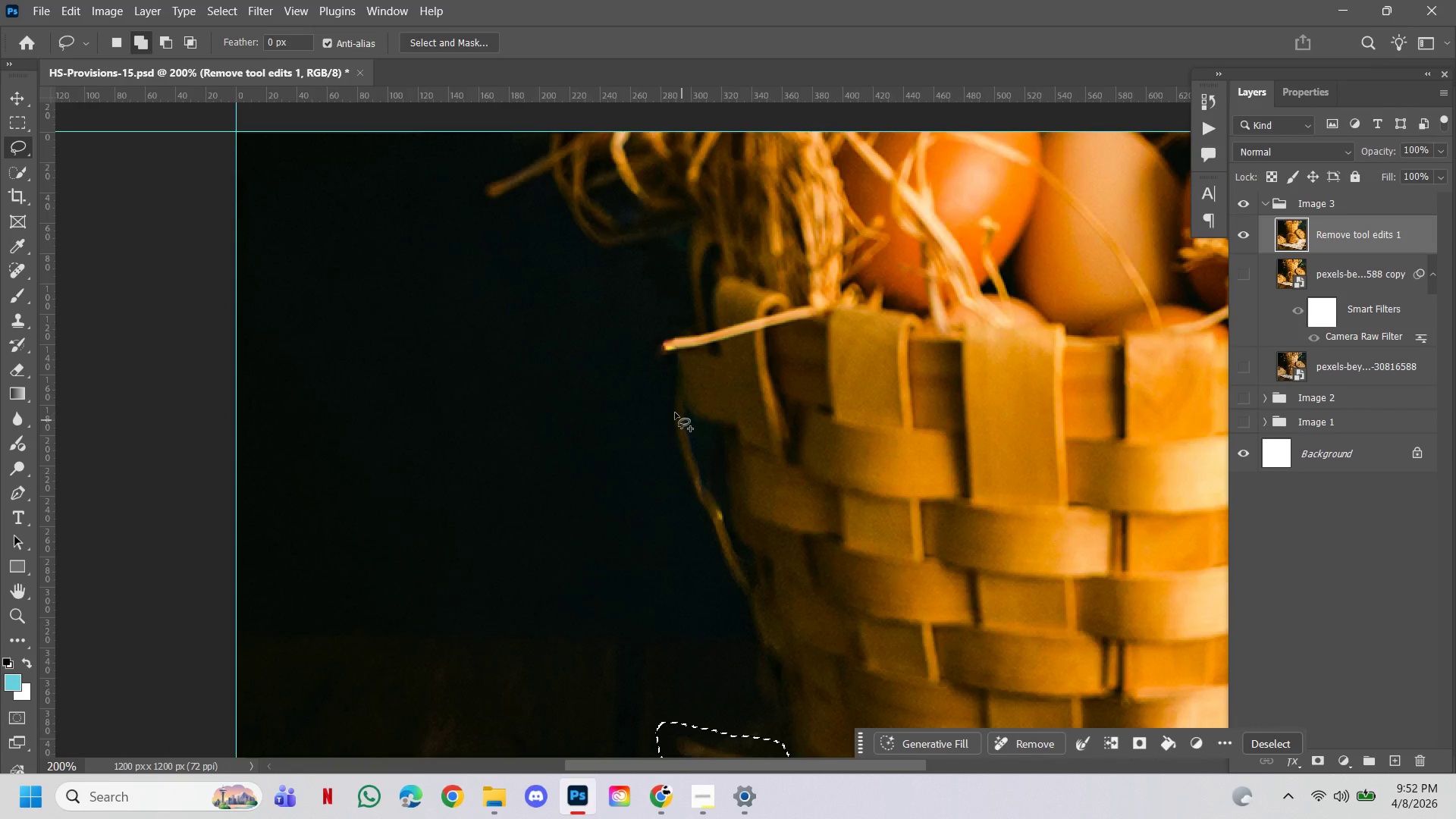 
hold_key(key=AltLeft, duration=0.38)
left_click([843, 306])
 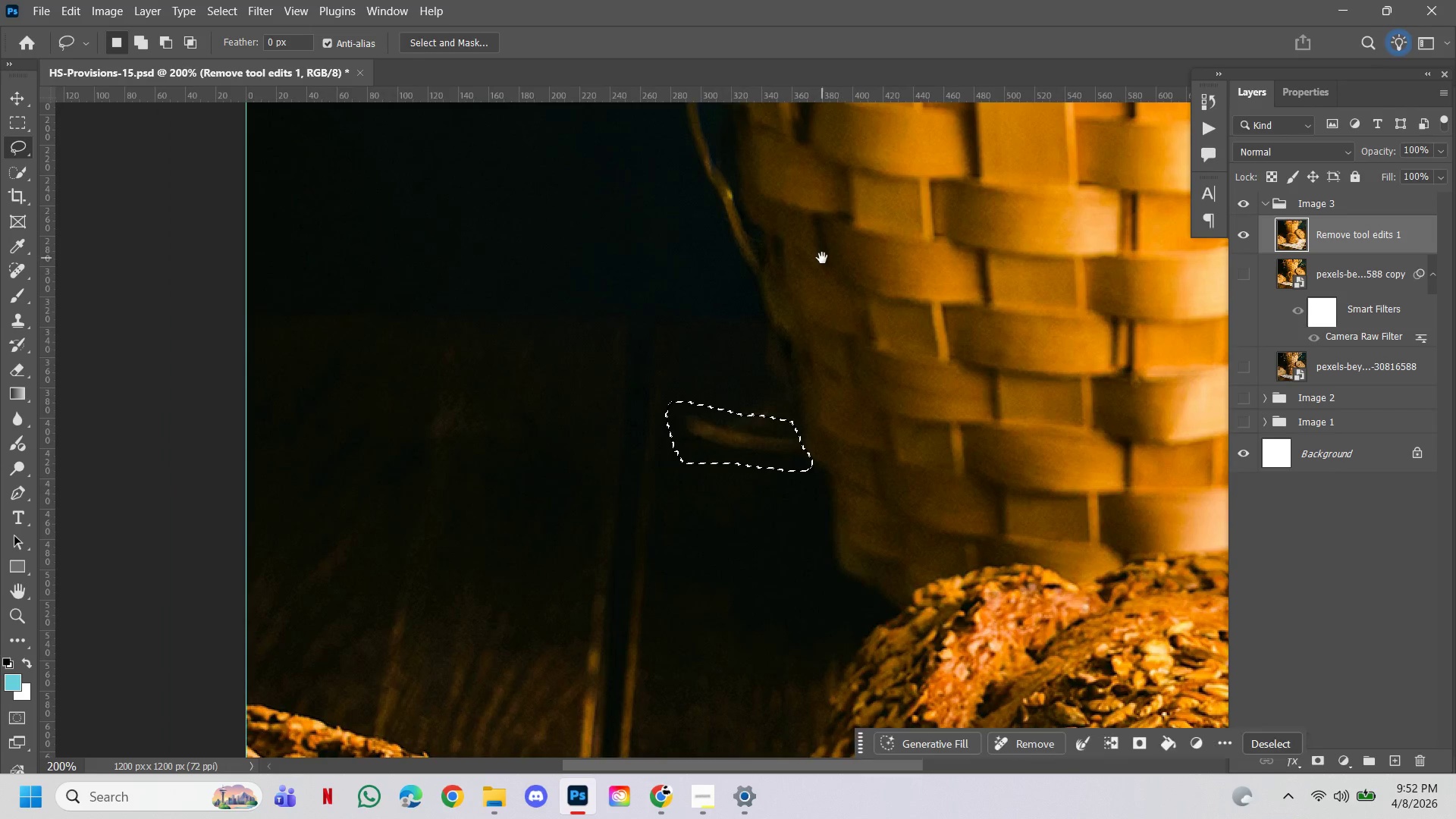 
left_click_drag(start_coordinate=[822, 258], to_coordinate=[812, 579])
 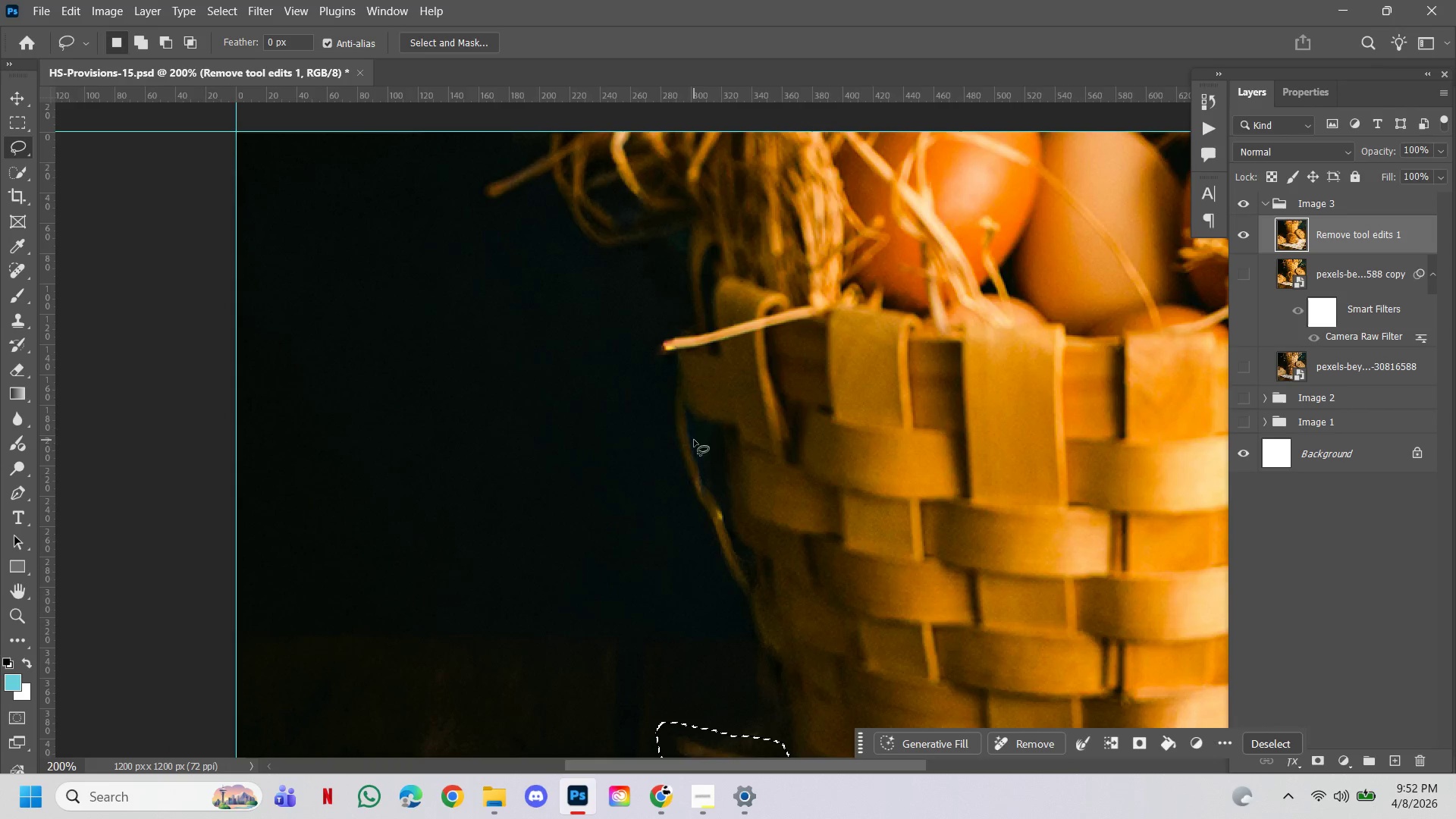 
hold_key(key=ShiftLeft, duration=1.53)
left_click_drag(start_coordinate=[671, 393], to_coordinate=[676, 394])
 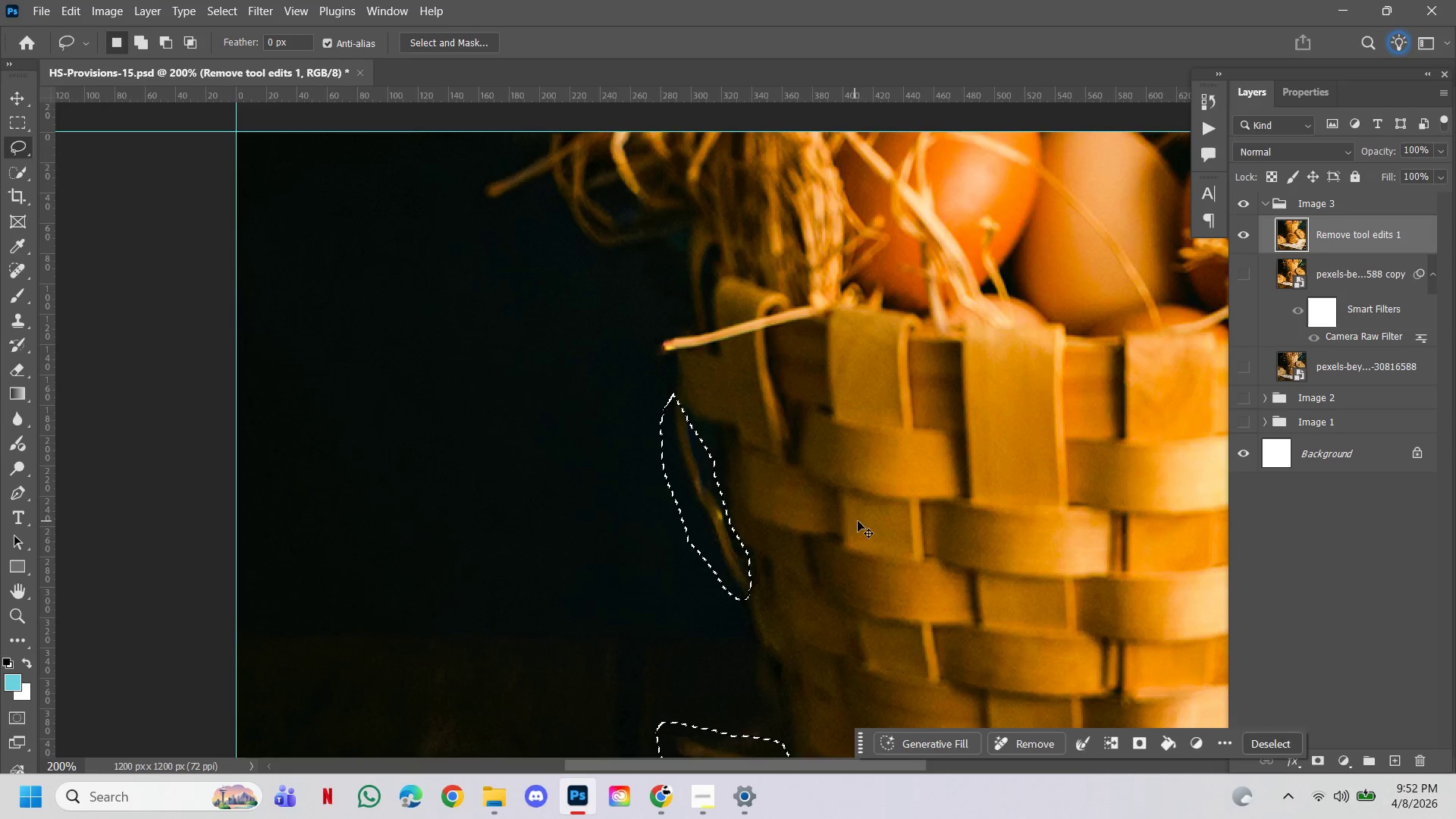 
hold_key(key=ShiftLeft, duration=1.52)
 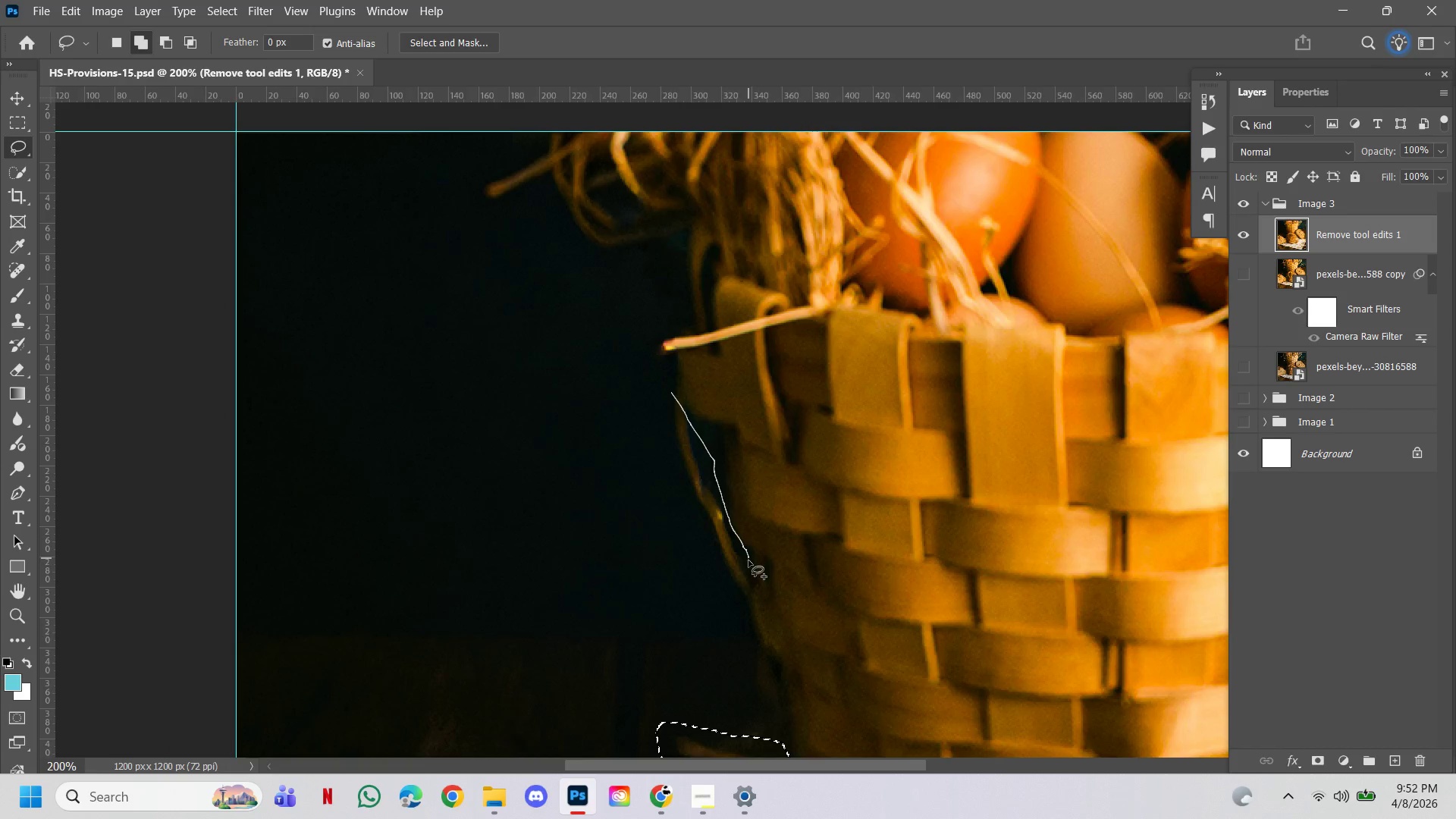 
hold_key(key=ShiftLeft, duration=1.52)
 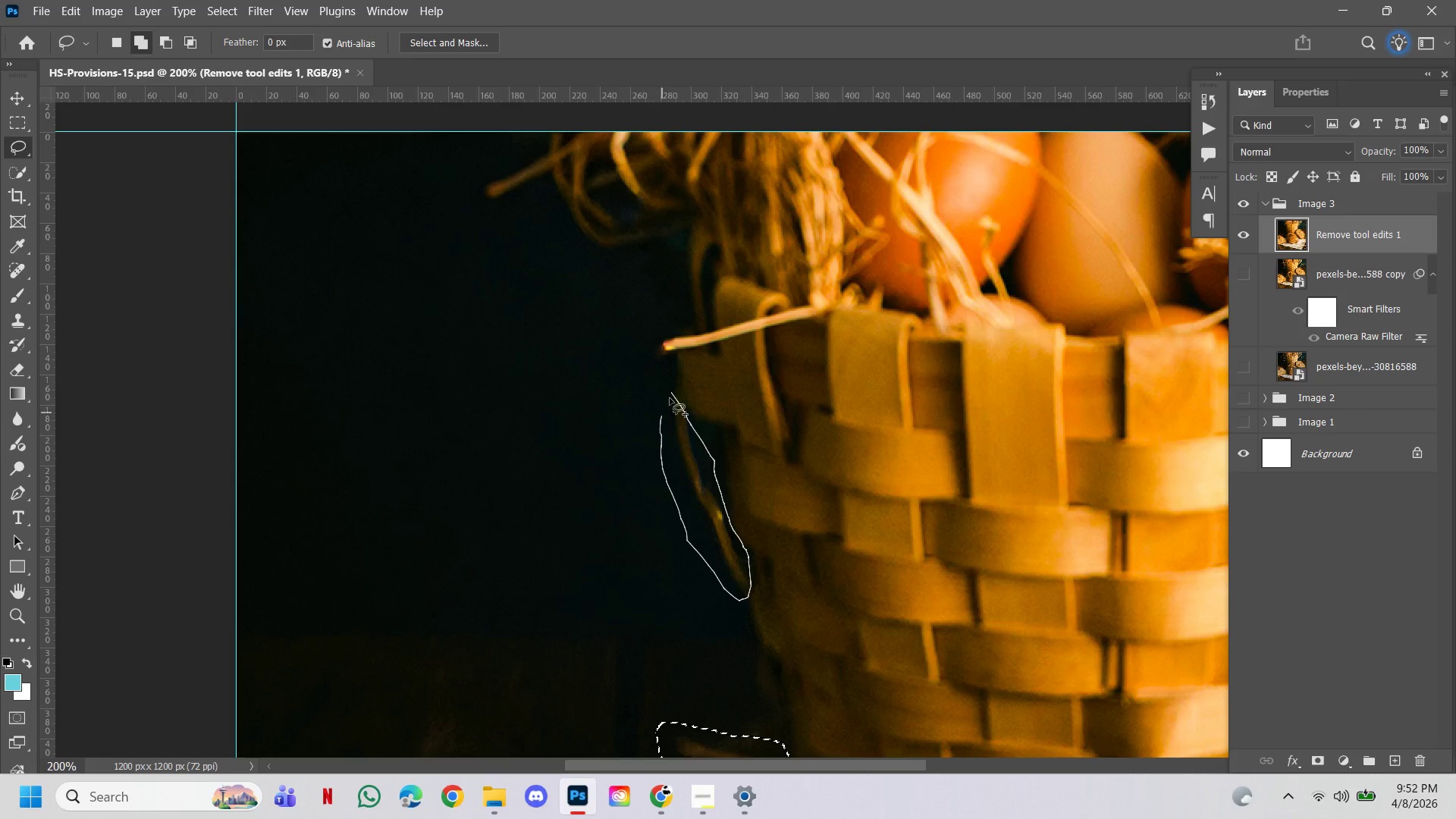 
hold_key(key=ShiftLeft, duration=1.0)
 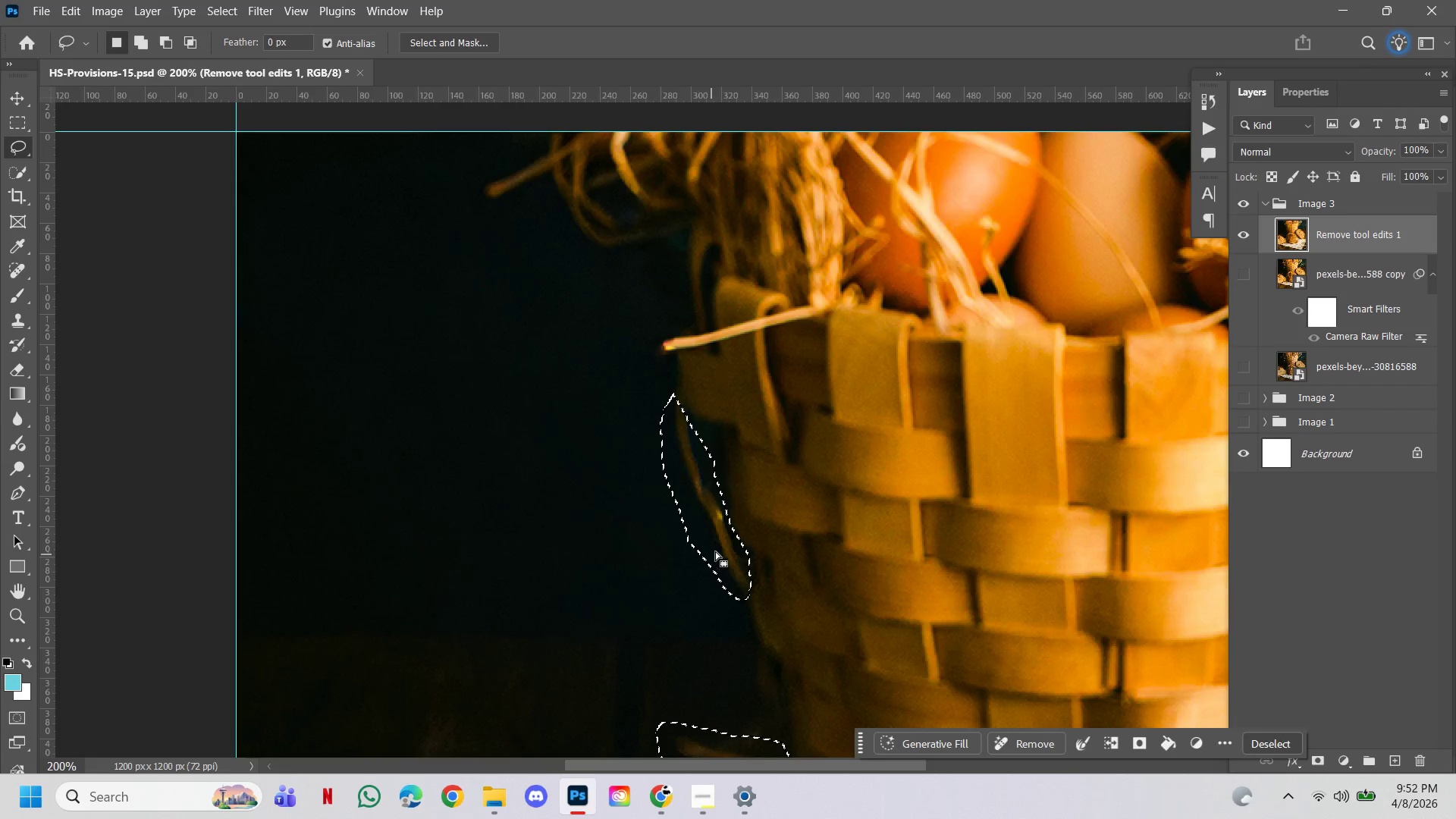 
hold_key(key=ControlLeft, duration=0.56)
 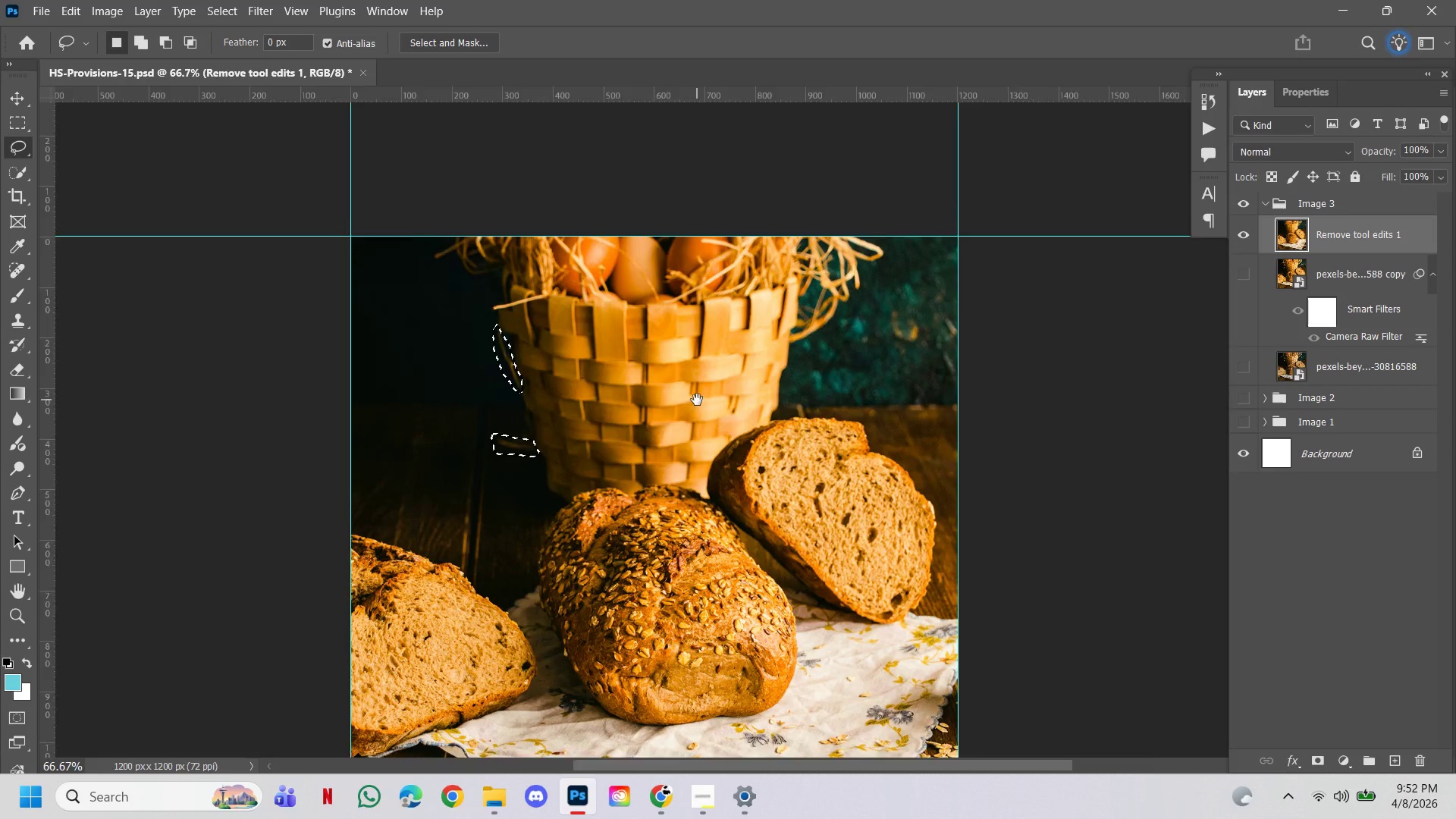 
hold_key(key=AltLeft, duration=0.5)
 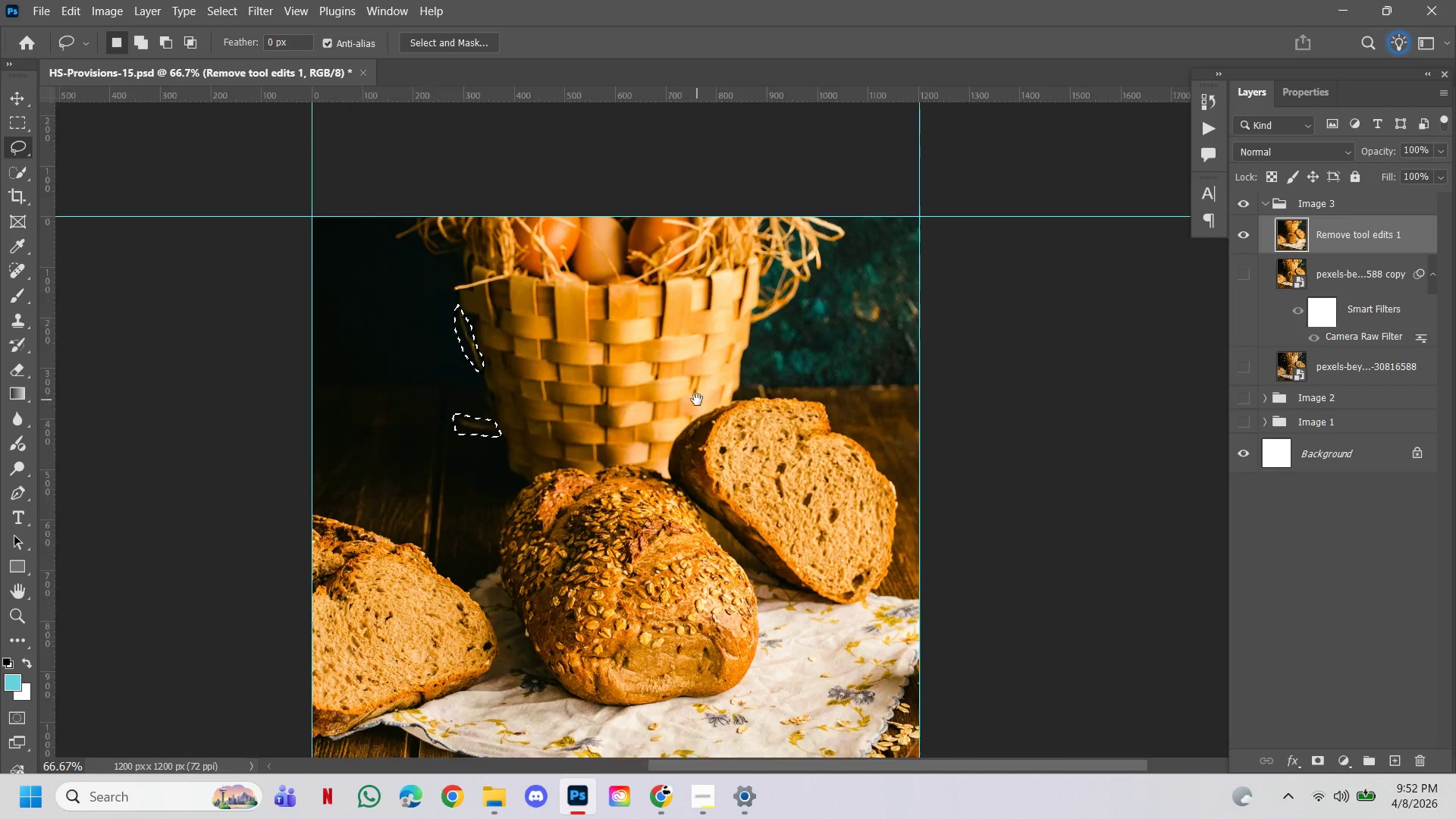 
hold_key(key=Space, duration=2.61)
 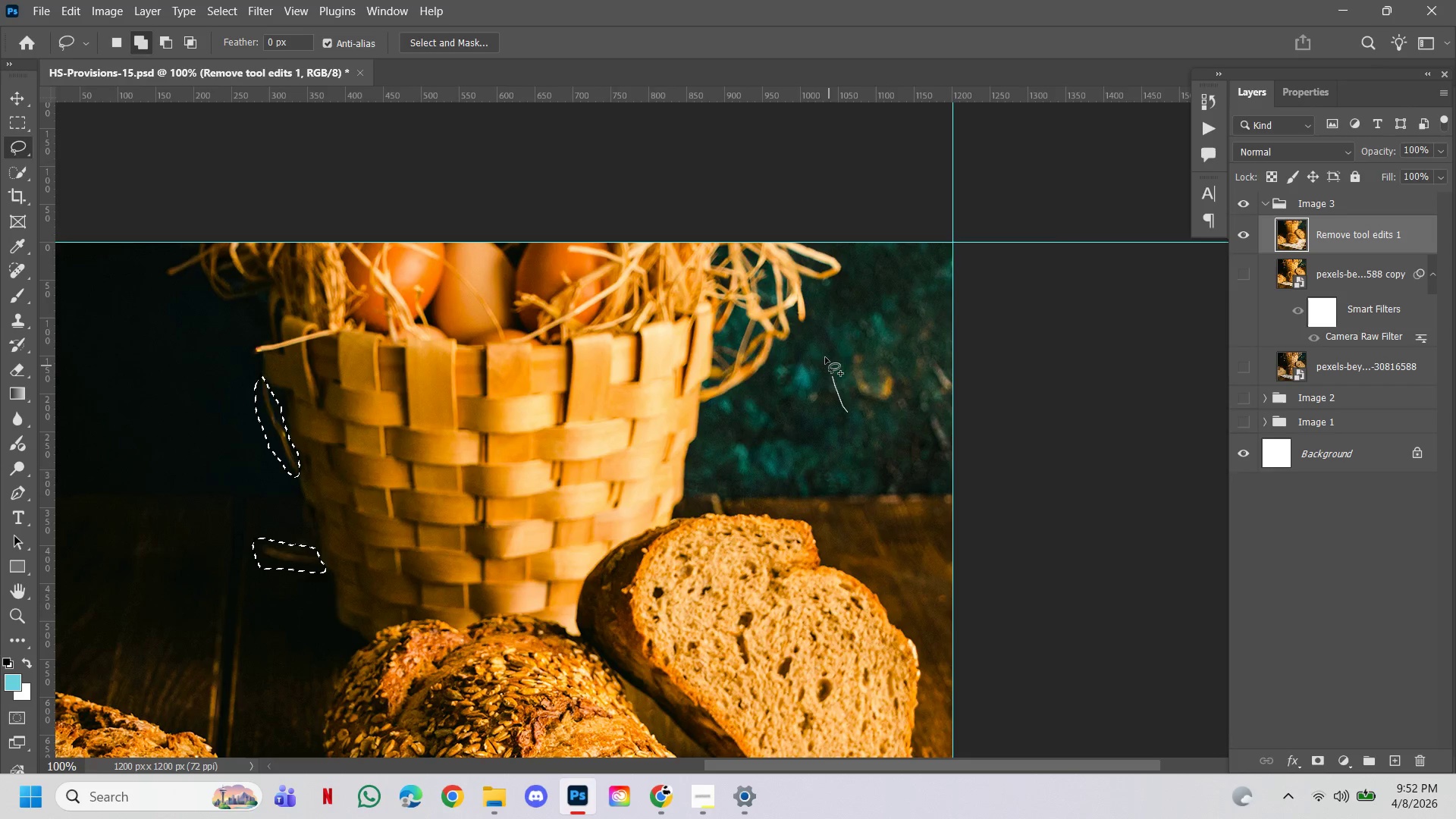 
double_click([858, 521])
 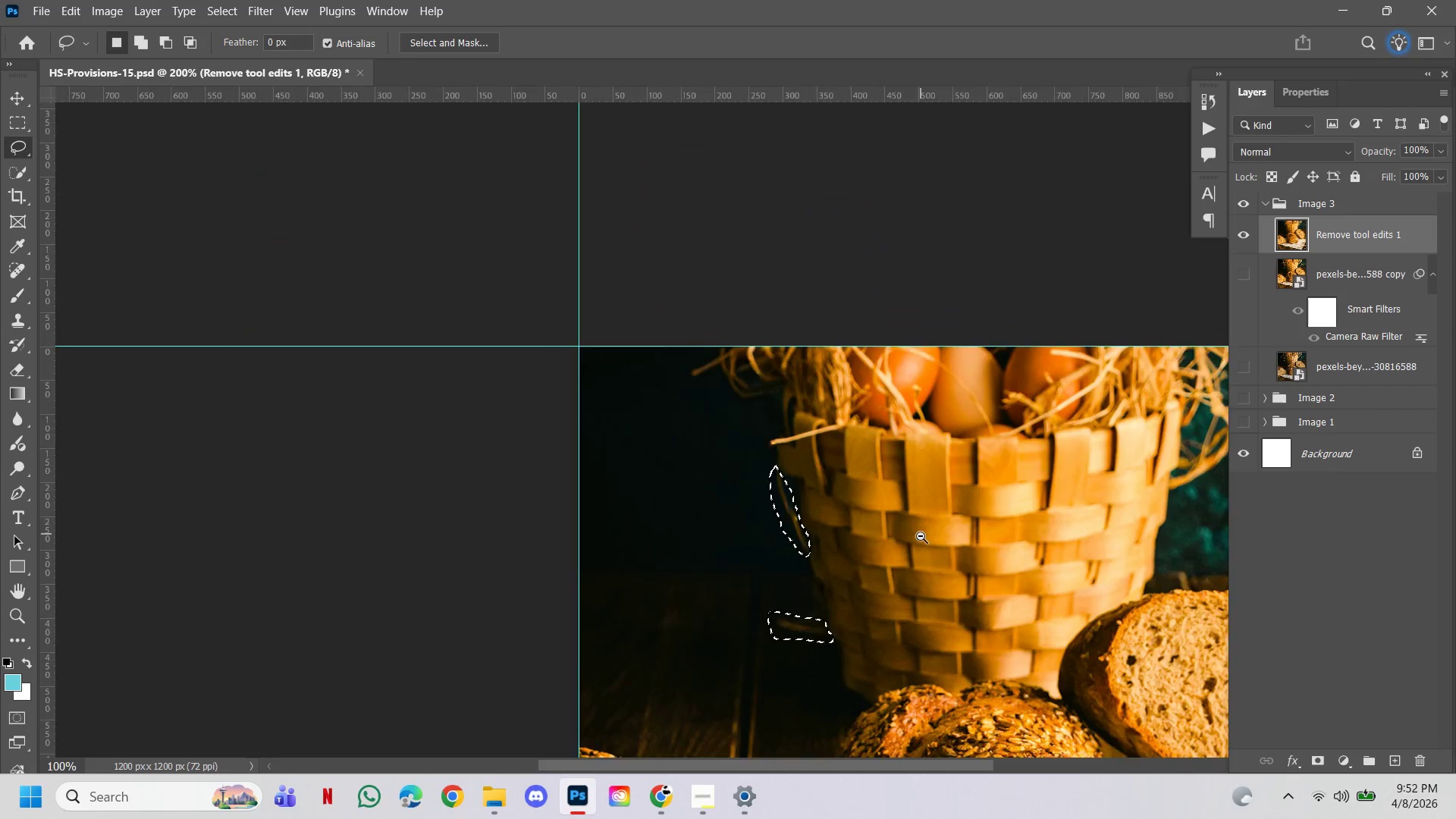 
left_click_drag(start_coordinate=[925, 533], to_coordinate=[780, 458])
 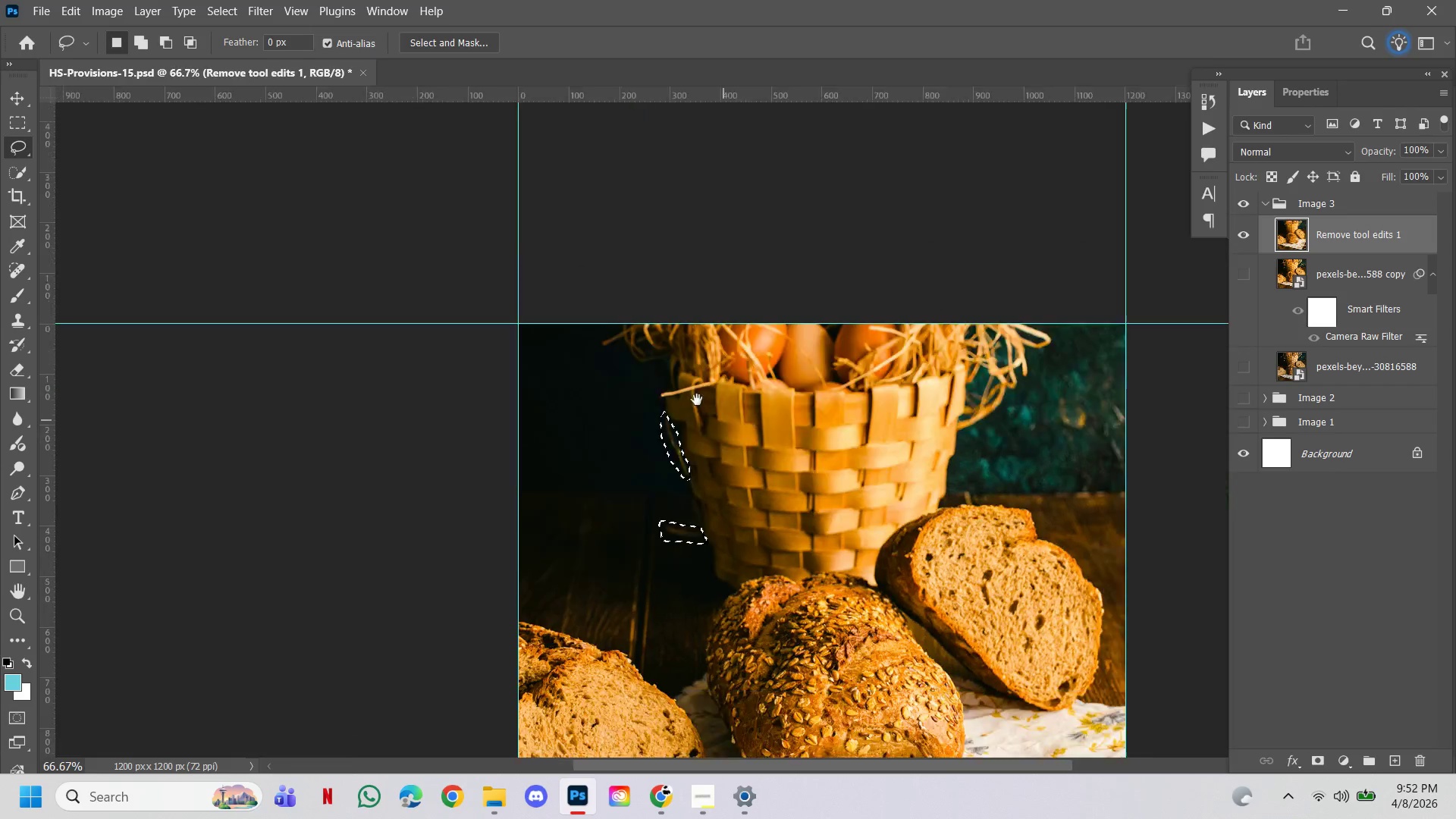 
left_click_drag(start_coordinate=[708, 406], to_coordinate=[697, 400])
 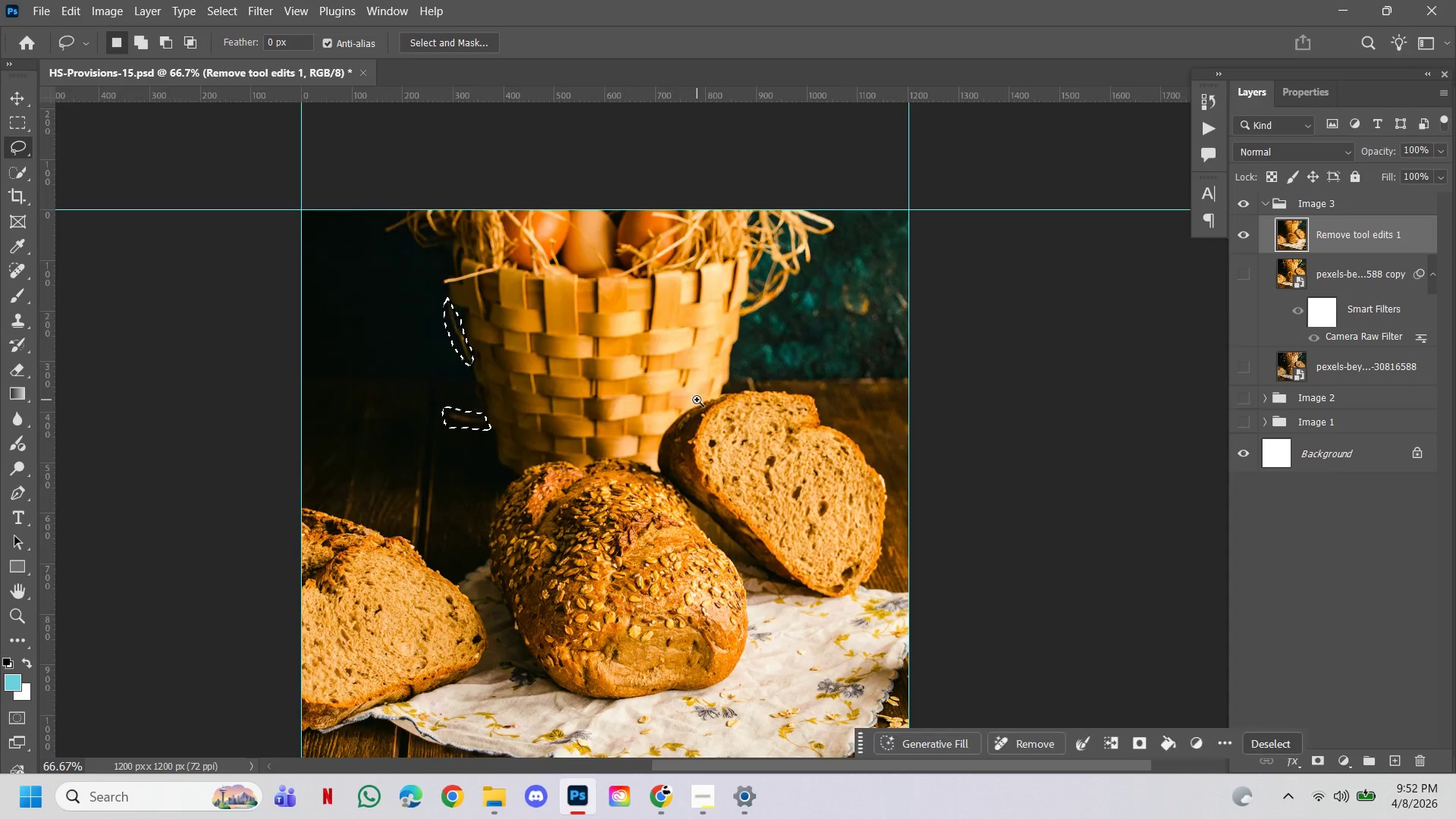 
hold_key(key=ControlLeft, duration=0.52)
left_click([915, 330])
 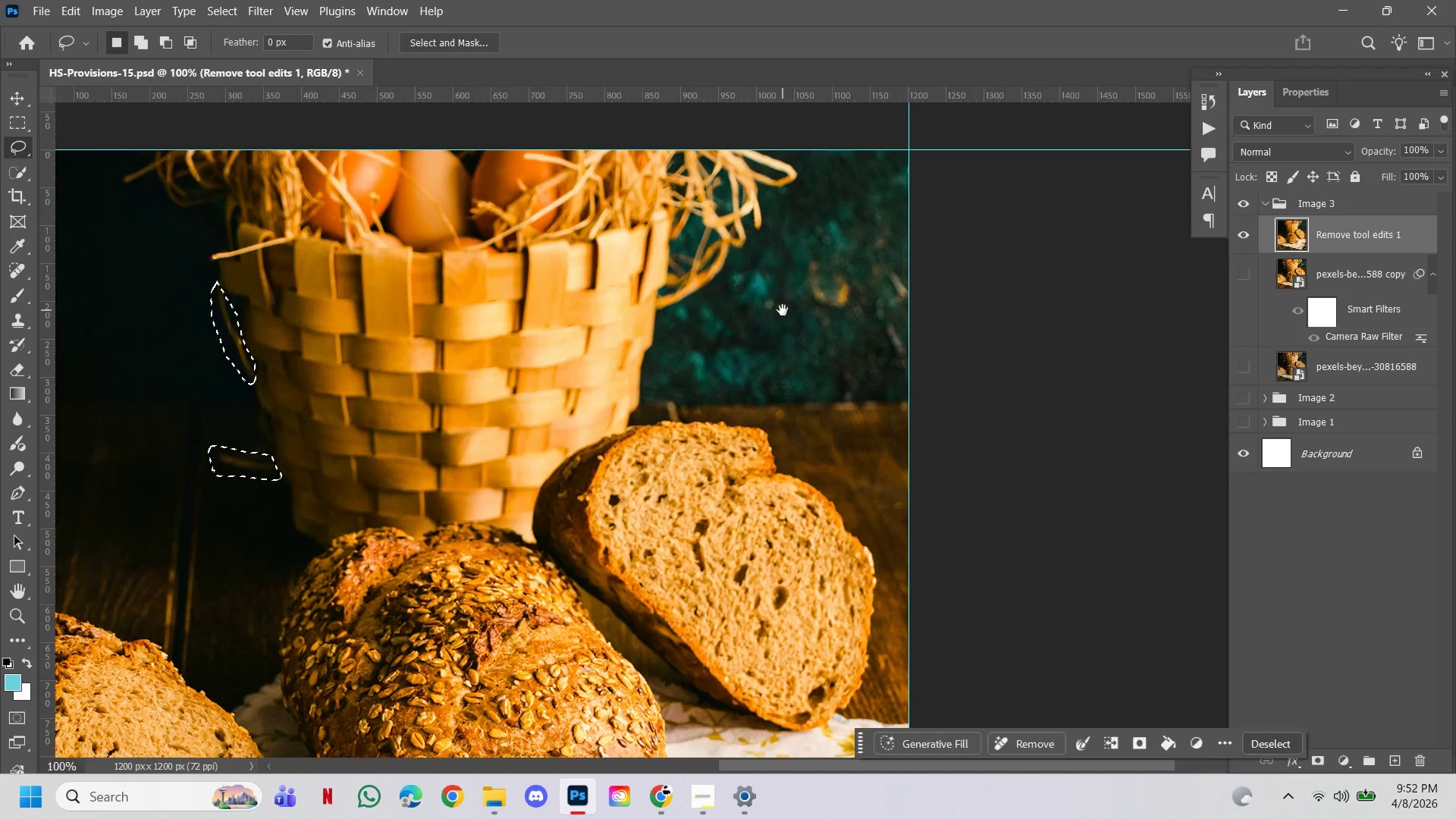 
left_click_drag(start_coordinate=[783, 310], to_coordinate=[827, 403])
 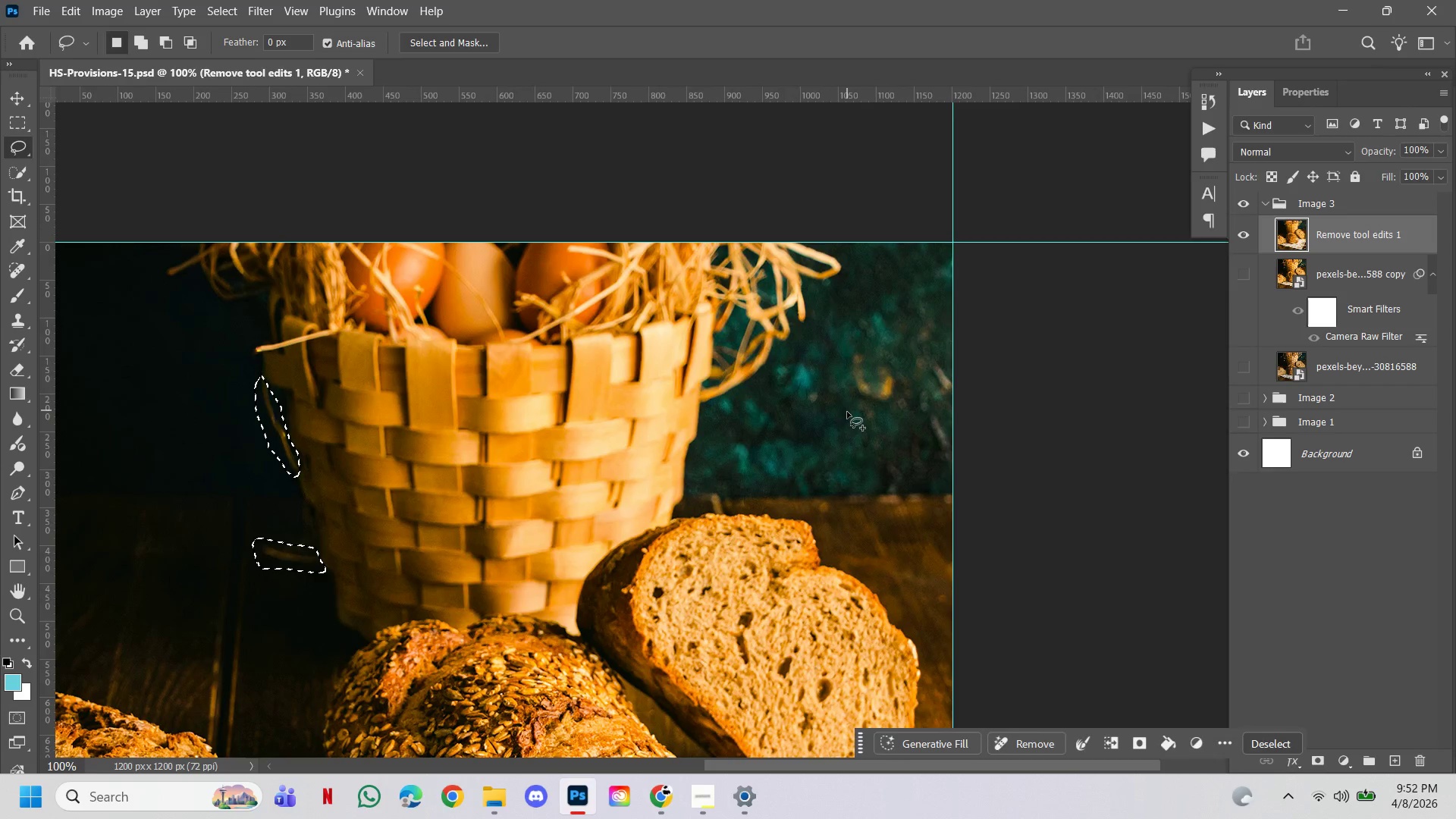 
hold_key(key=ShiftLeft, duration=1.53)
left_click_drag(start_coordinate=[847, 412], to_coordinate=[858, 416])
 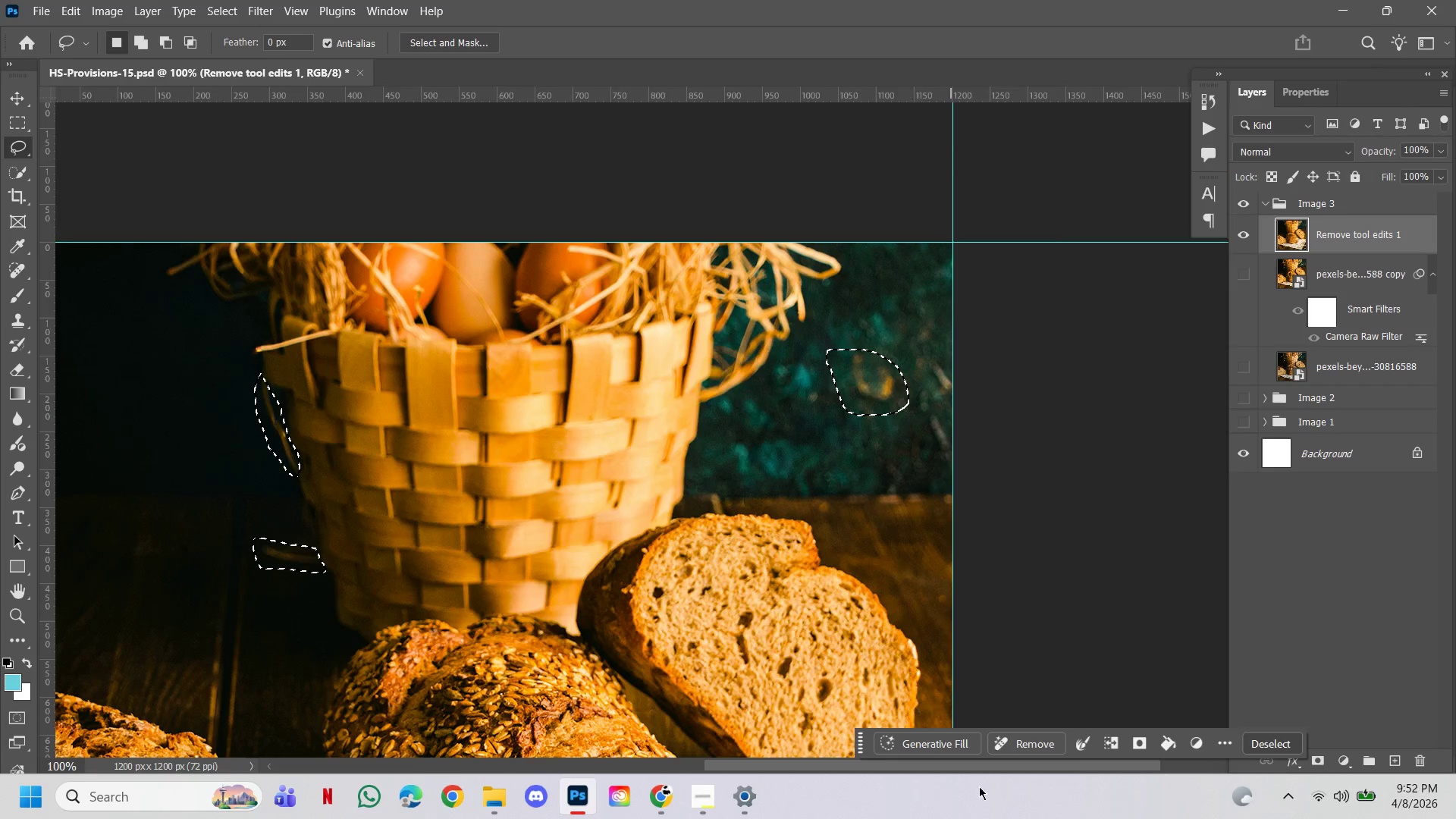 
hold_key(key=ShiftLeft, duration=0.62)
 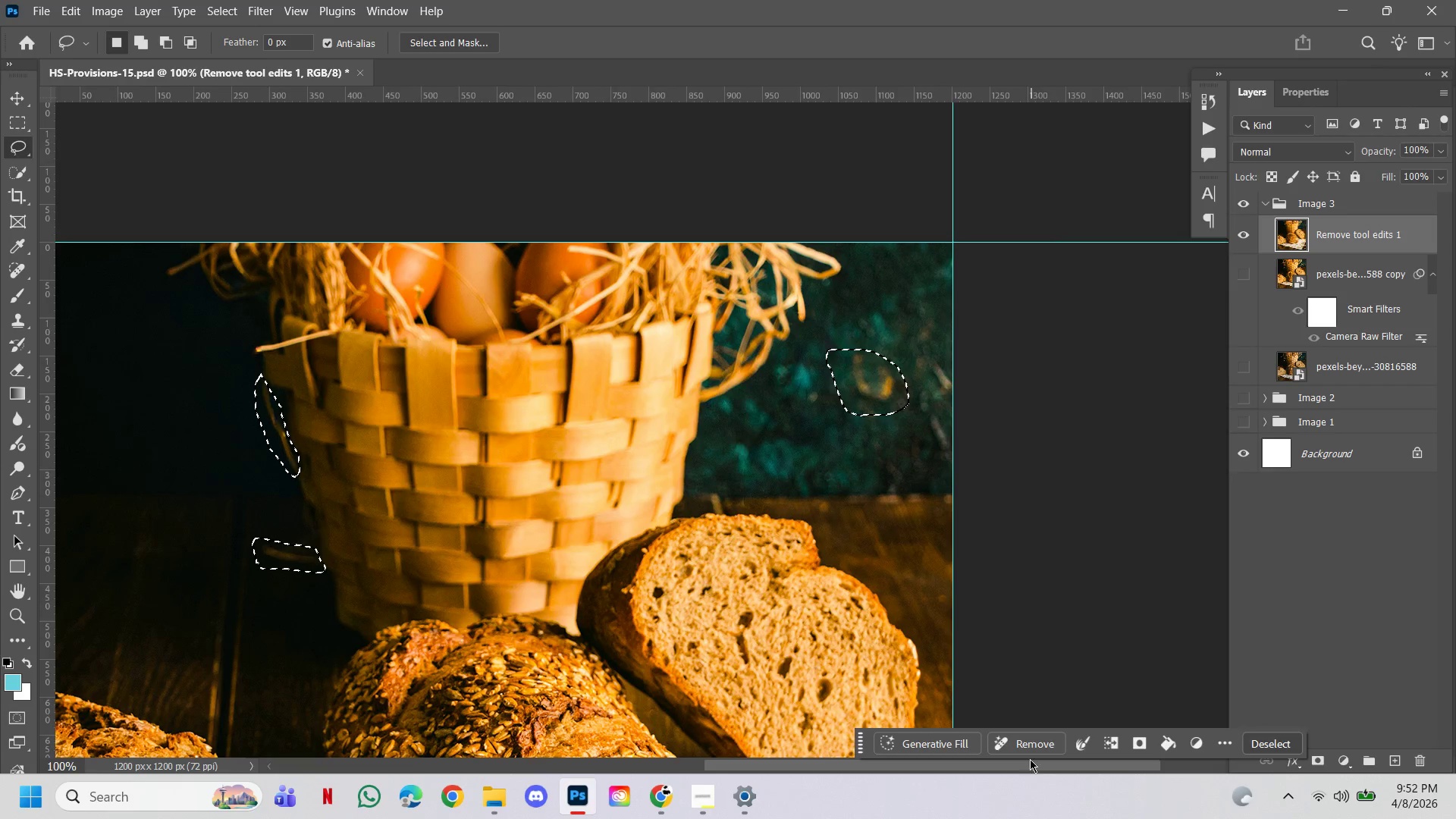 
left_click([1029, 752])
 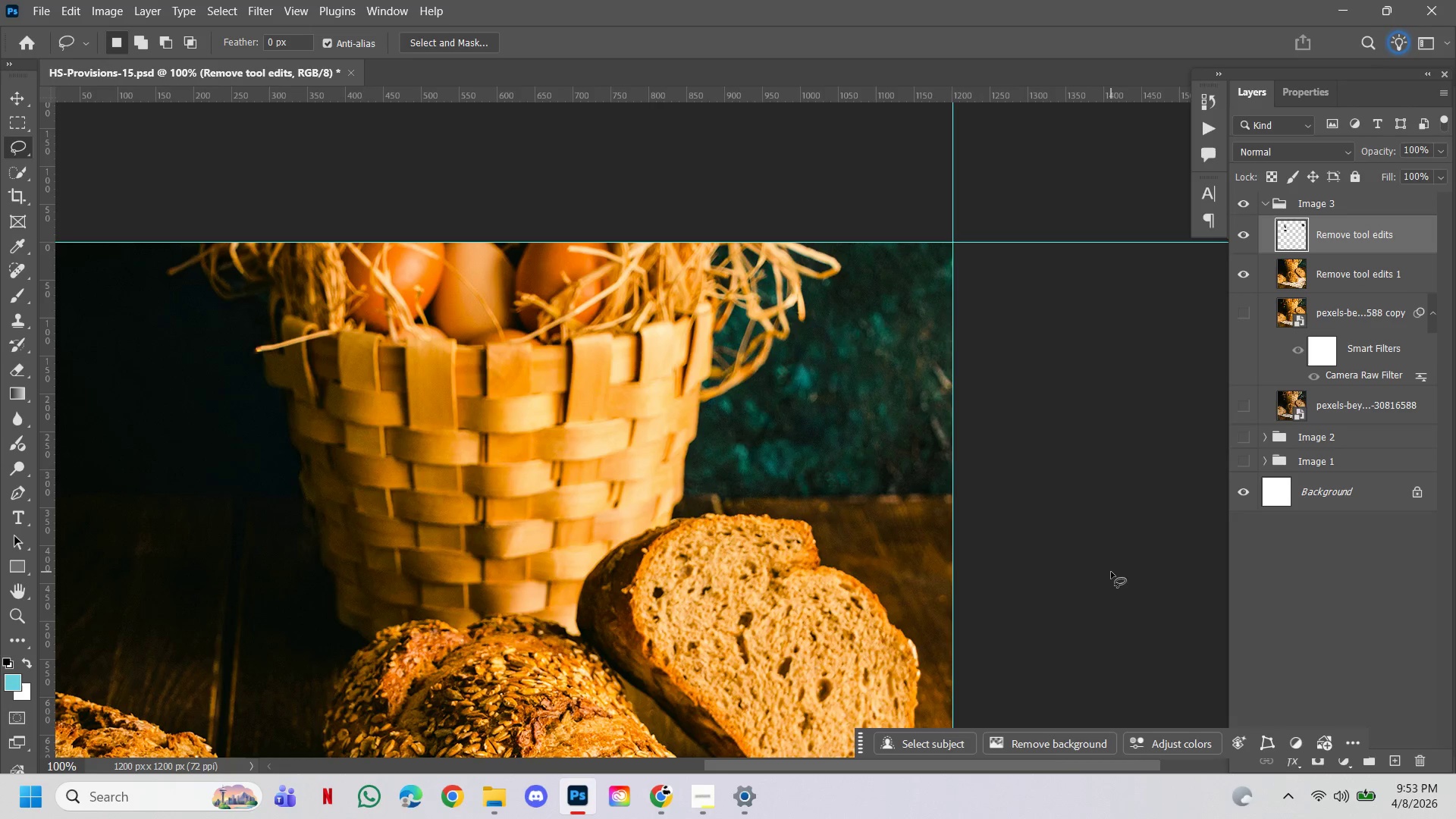 
wait(46.17)
 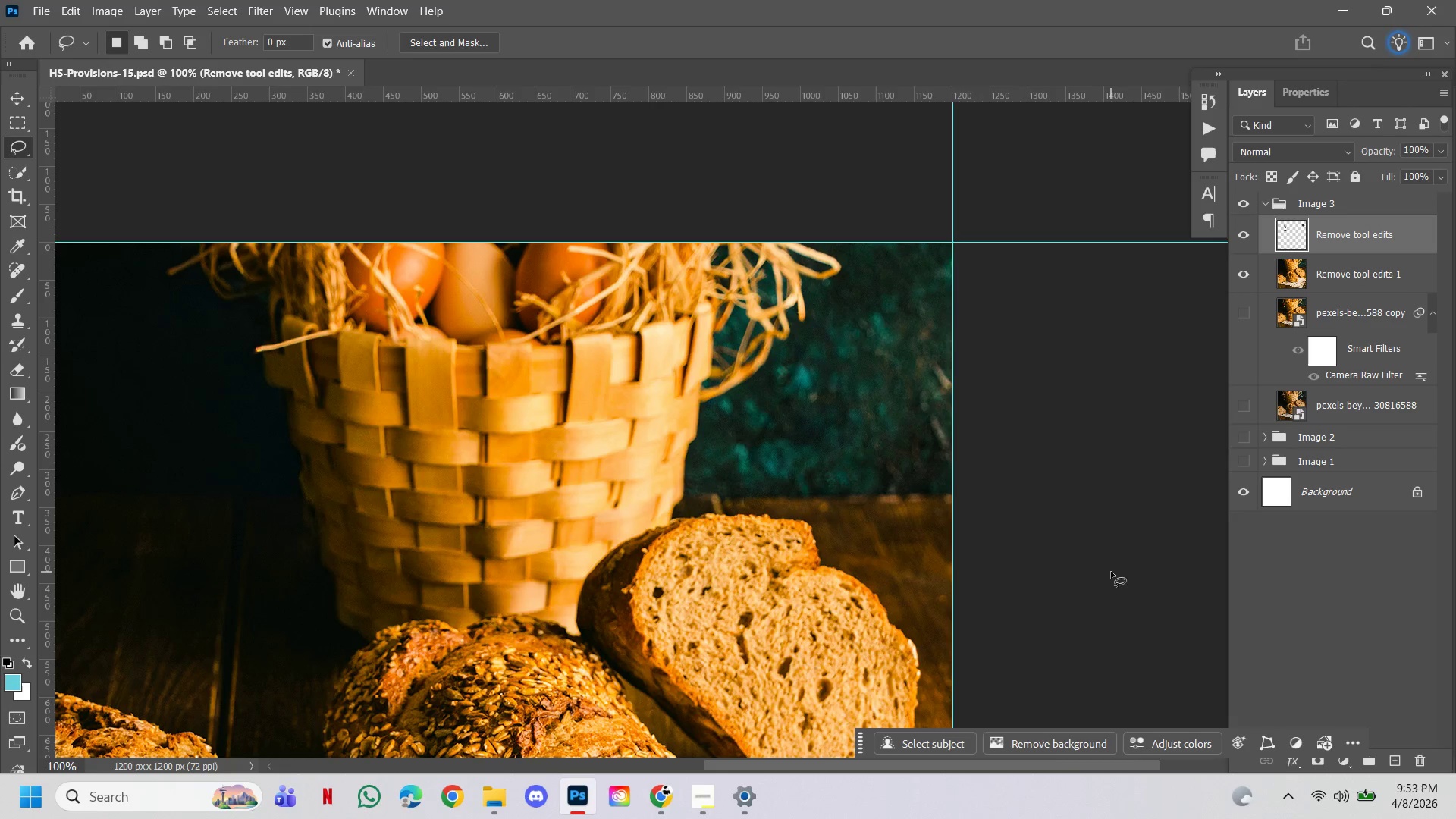 
hold_key(key=AltLeft, duration=0.94)
 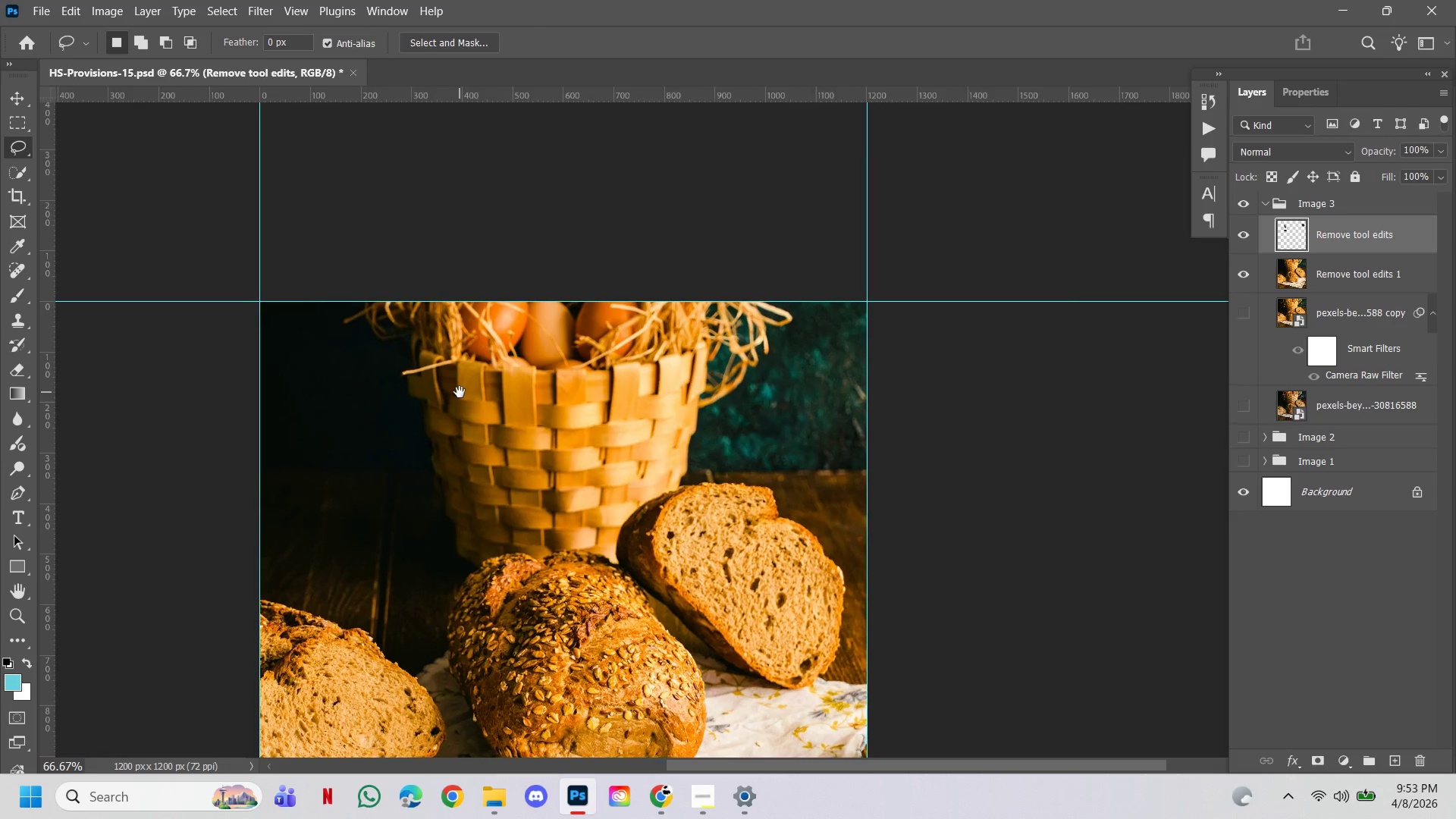 
hold_key(key=Space, duration=3.38)
 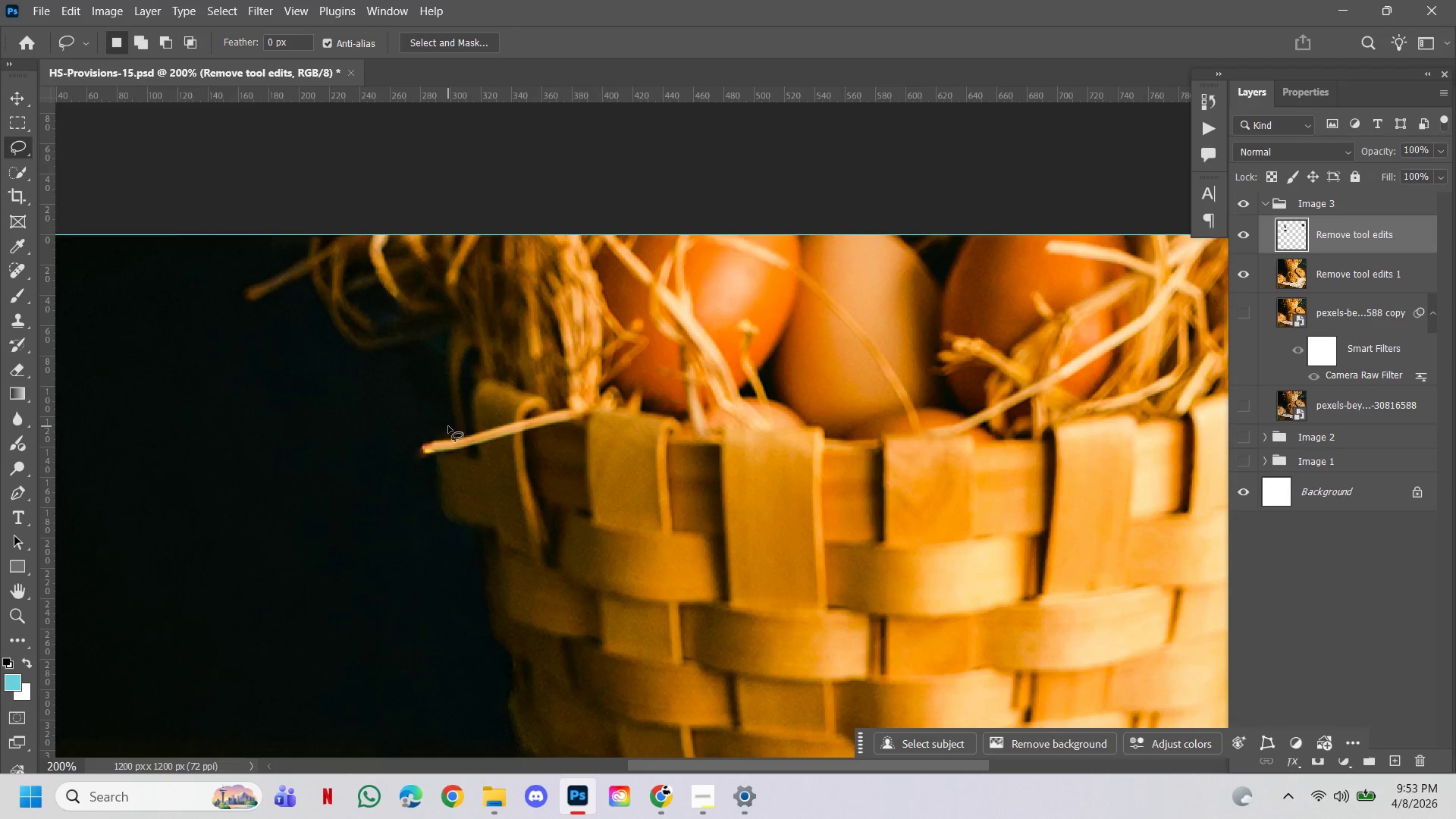 
hold_key(key=ControlLeft, duration=0.8)
left_click([632, 422])
 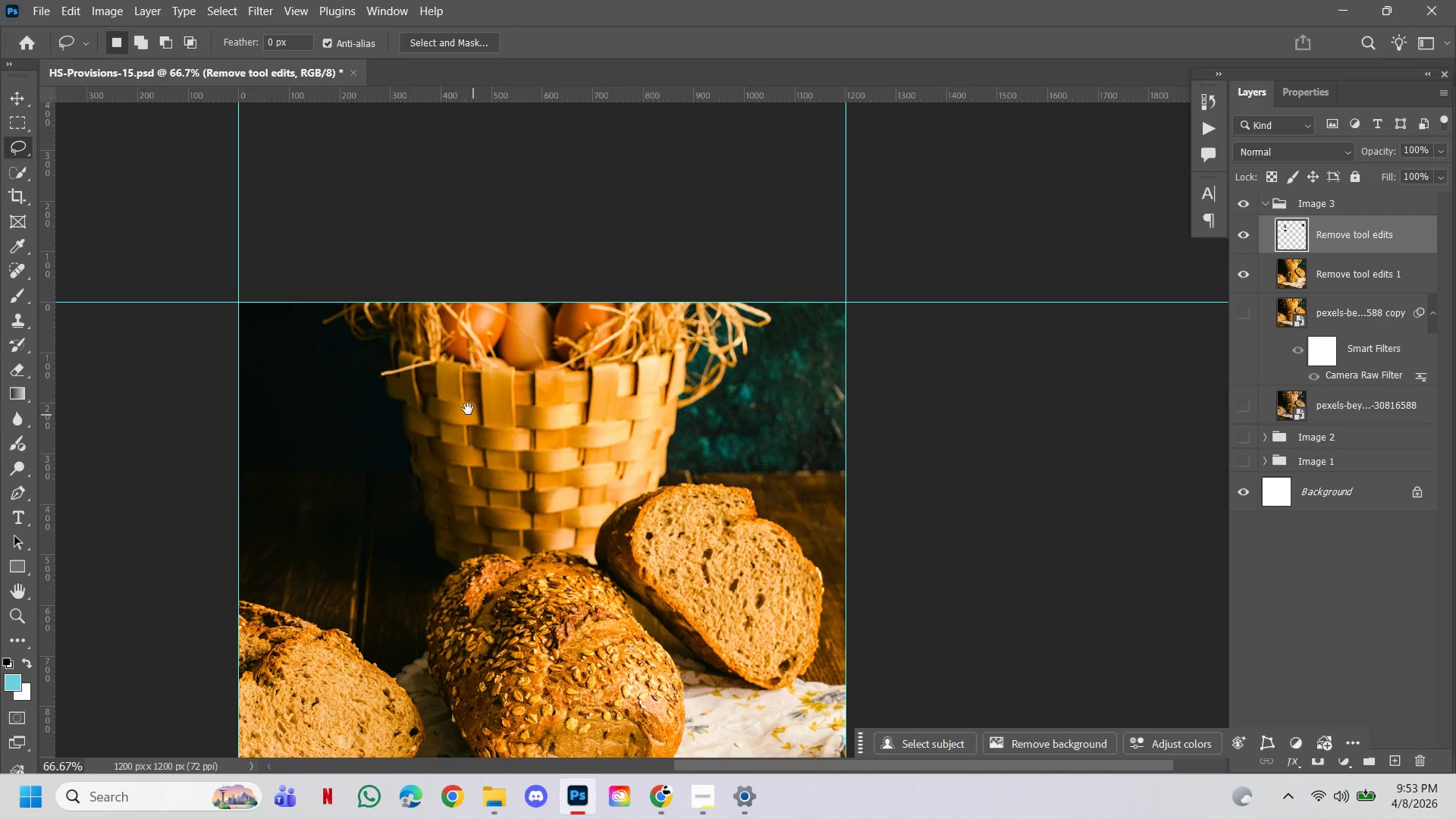 
left_click_drag(start_coordinate=[438, 393], to_coordinate=[460, 392])
 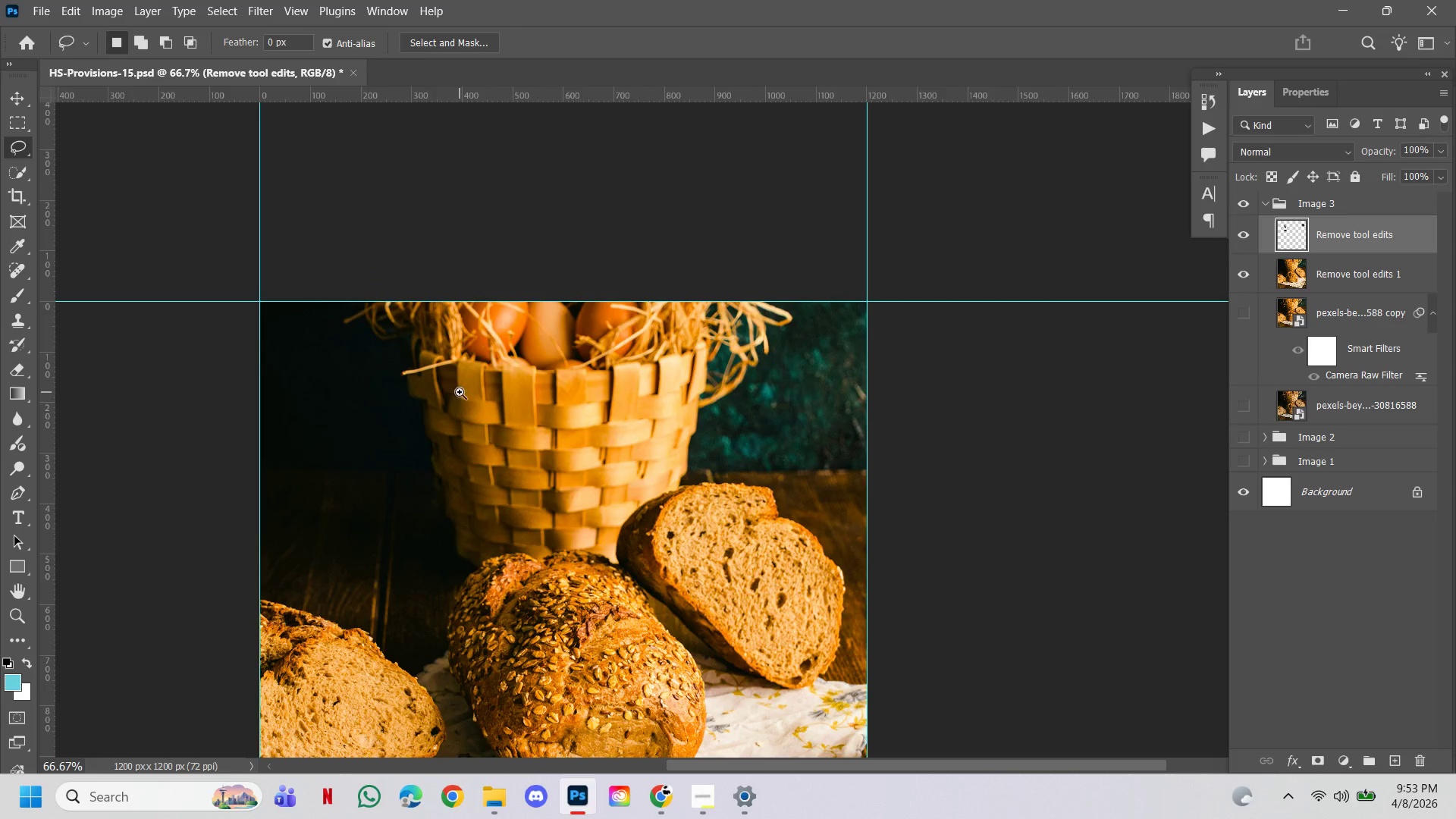 
hold_key(key=ControlLeft, duration=0.88)
double_click([344, 393])
 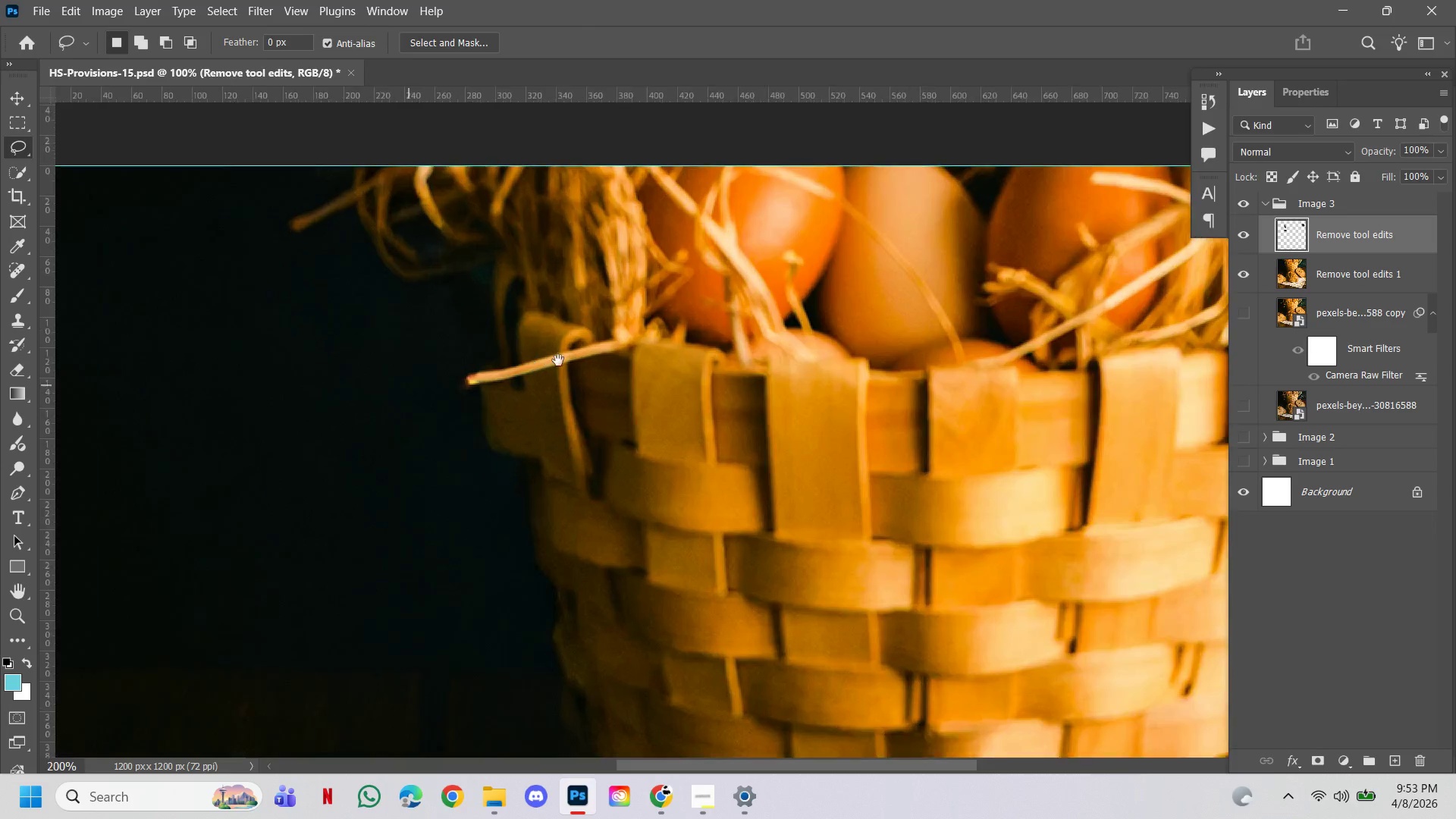 
left_click_drag(start_coordinate=[561, 359], to_coordinate=[516, 428])
 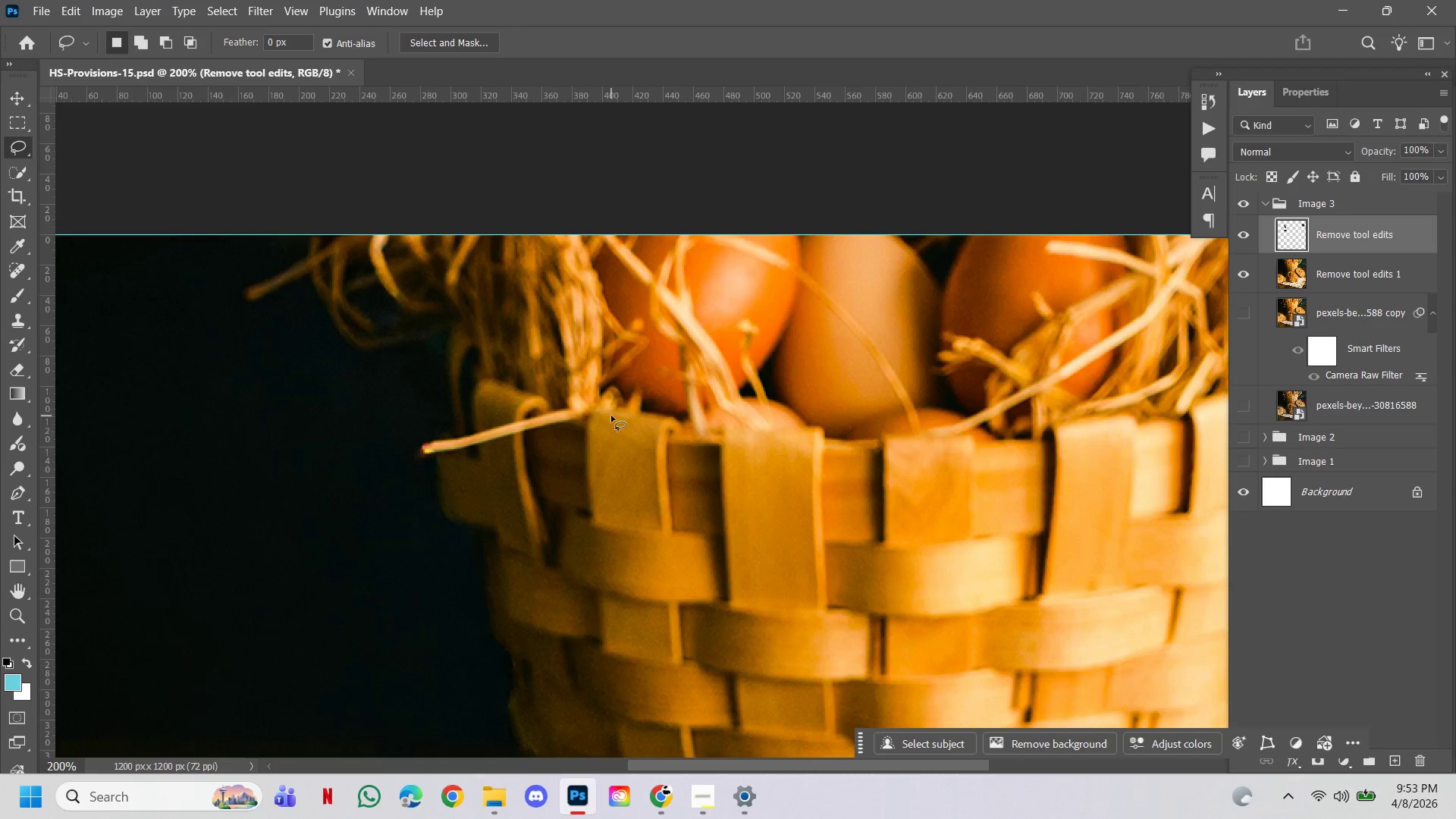 
key(Control+D)
 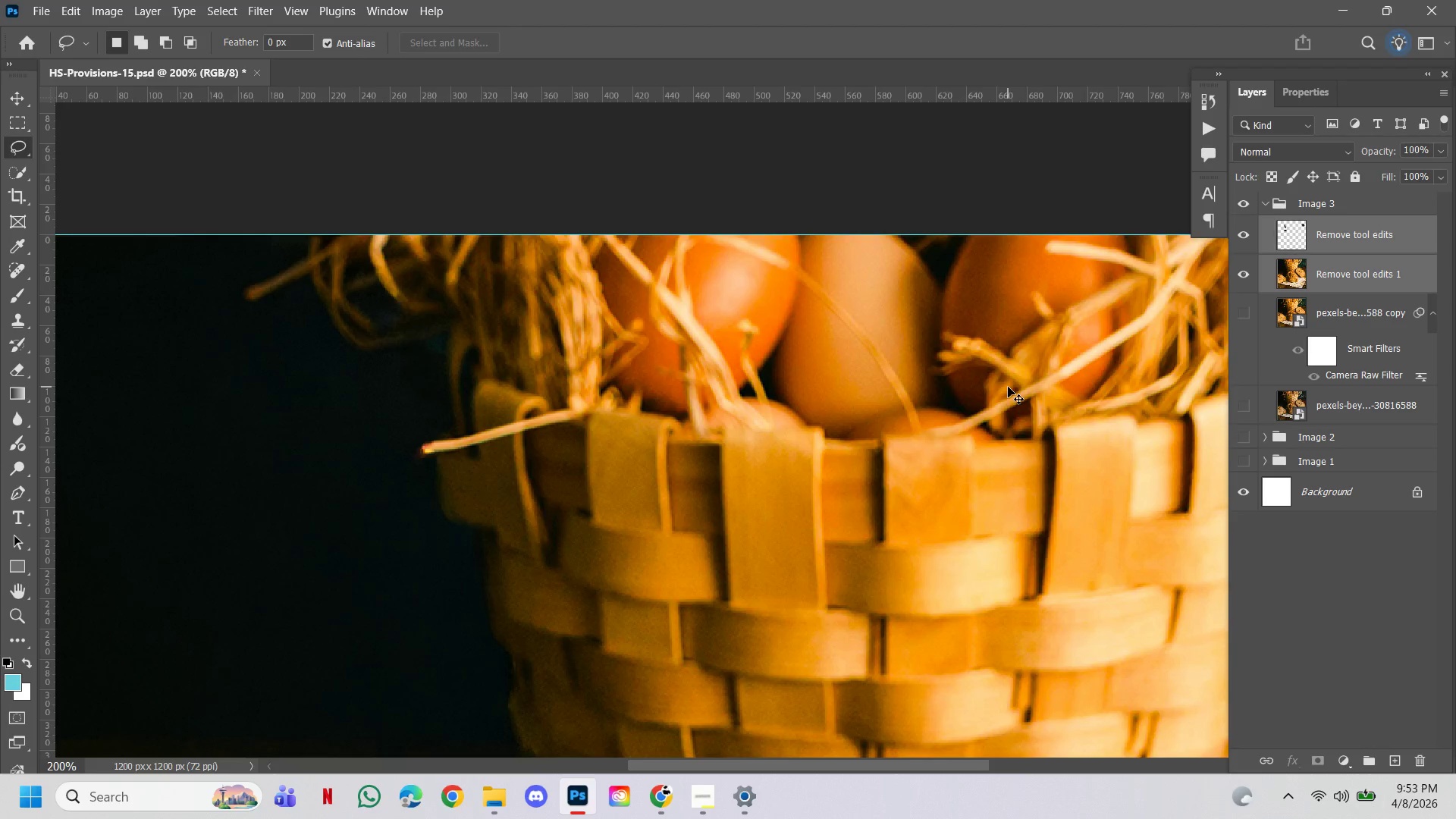 
key(Control+E)
 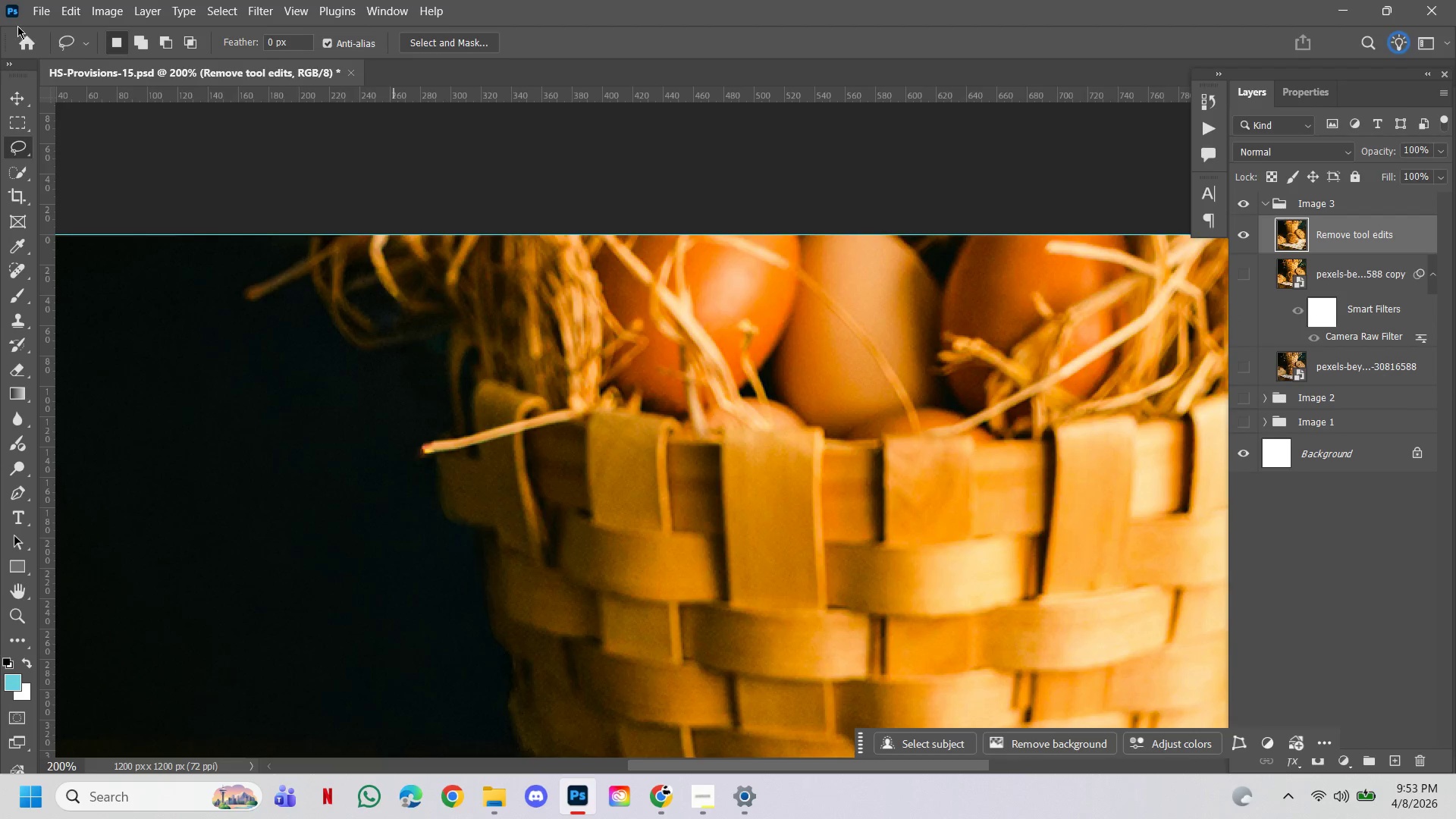 
left_click([44, 17])
 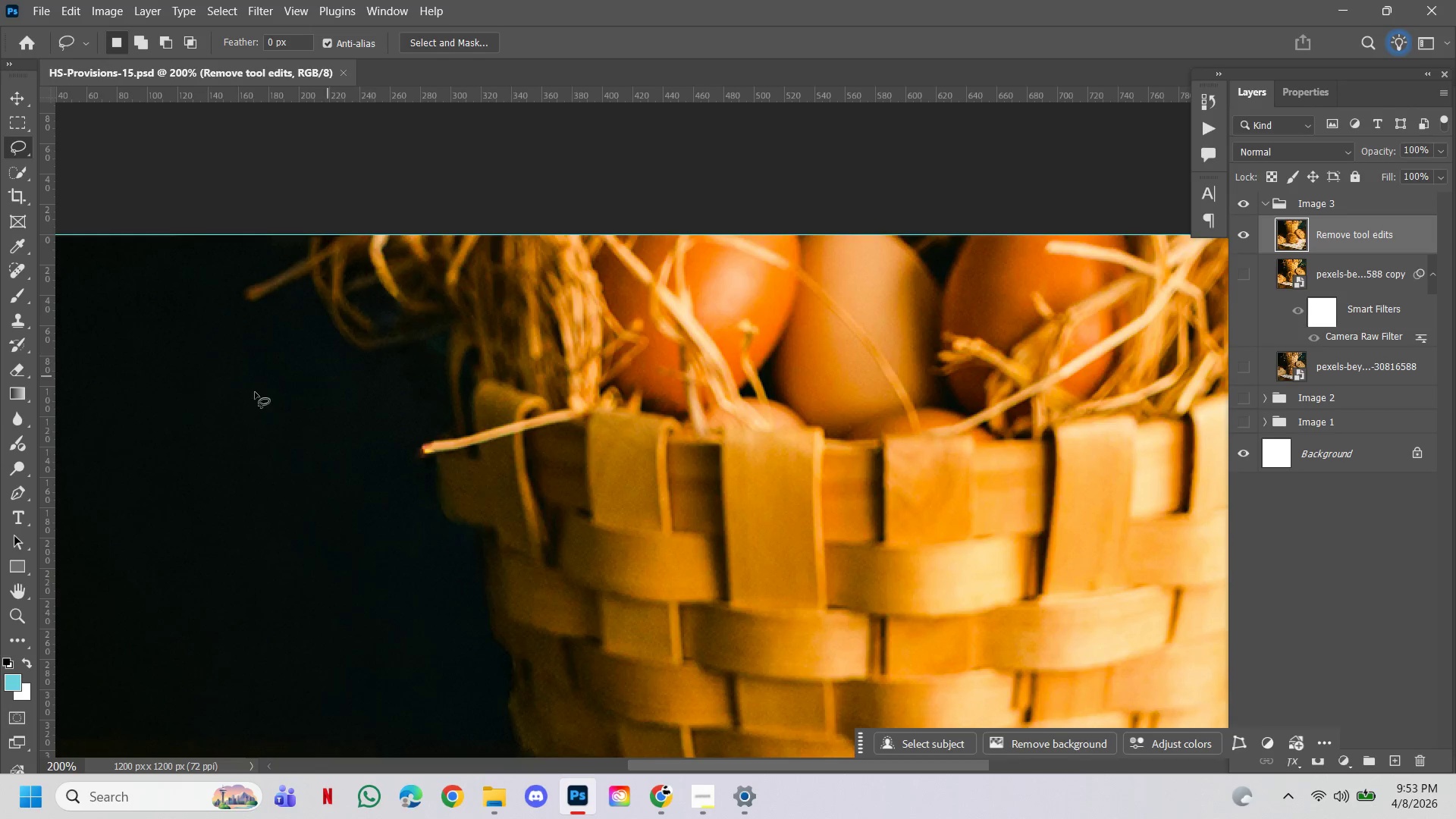 
wait(5.05)
 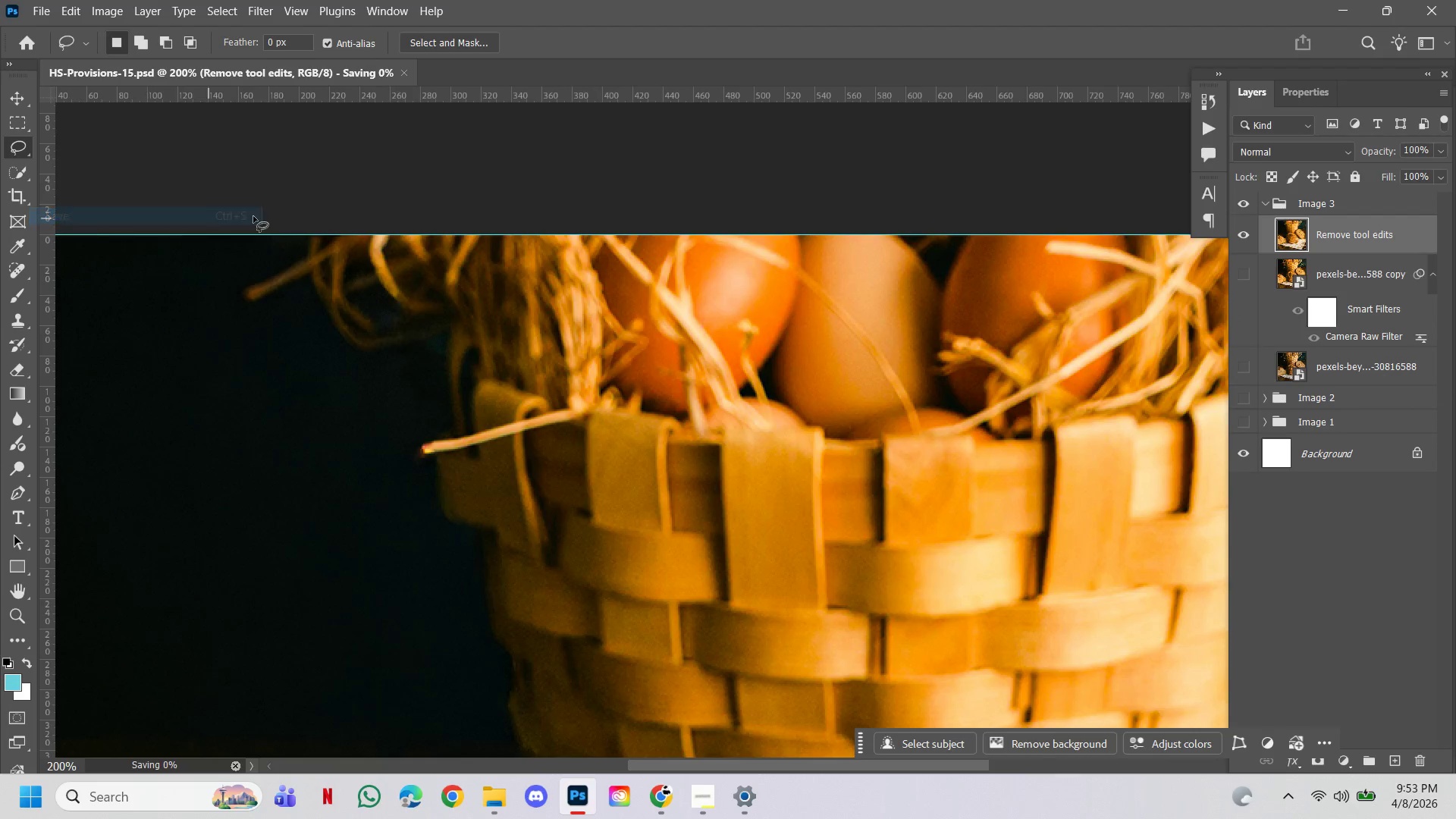 
key(B)
 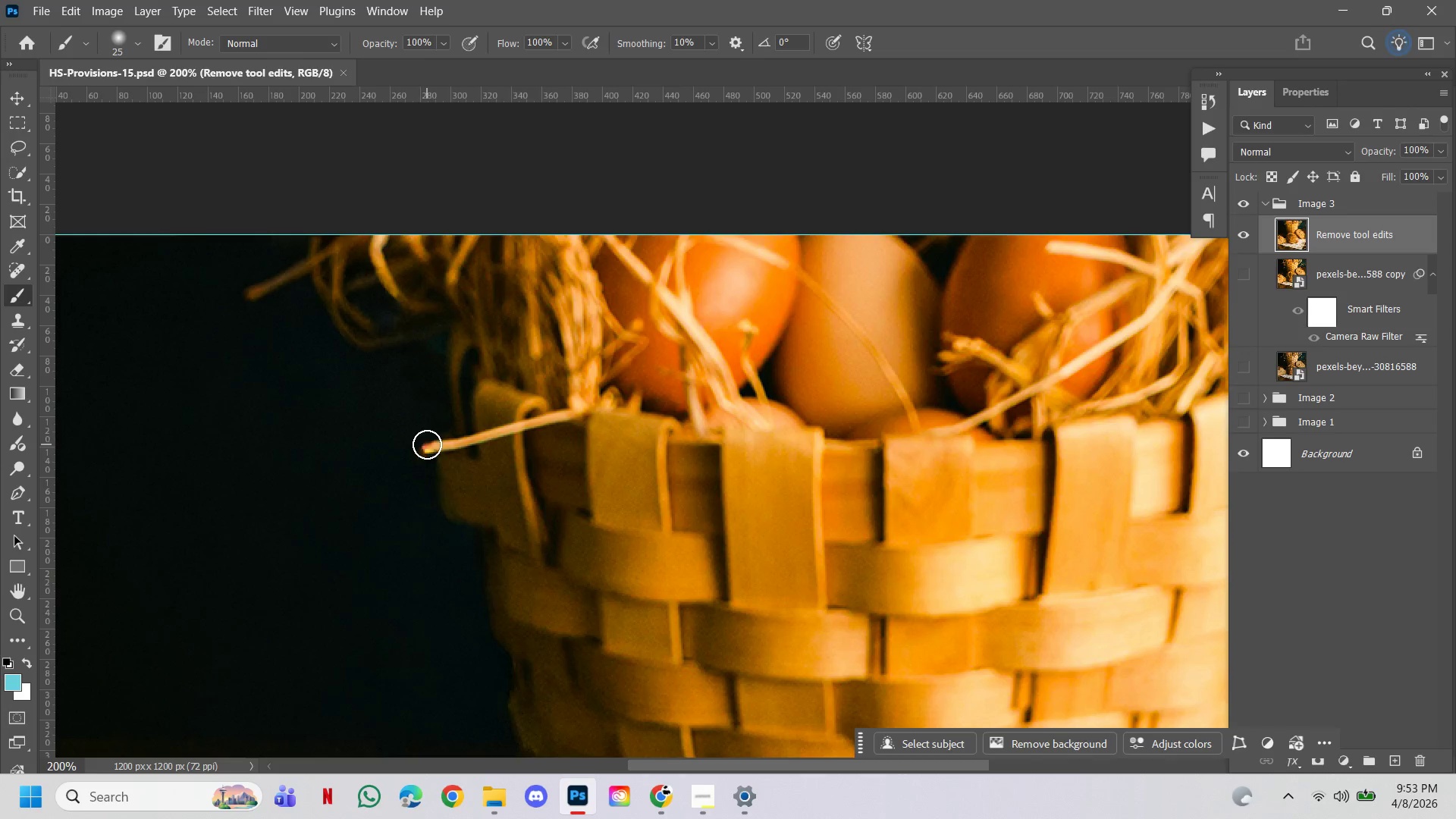 
left_click([427, 444])
 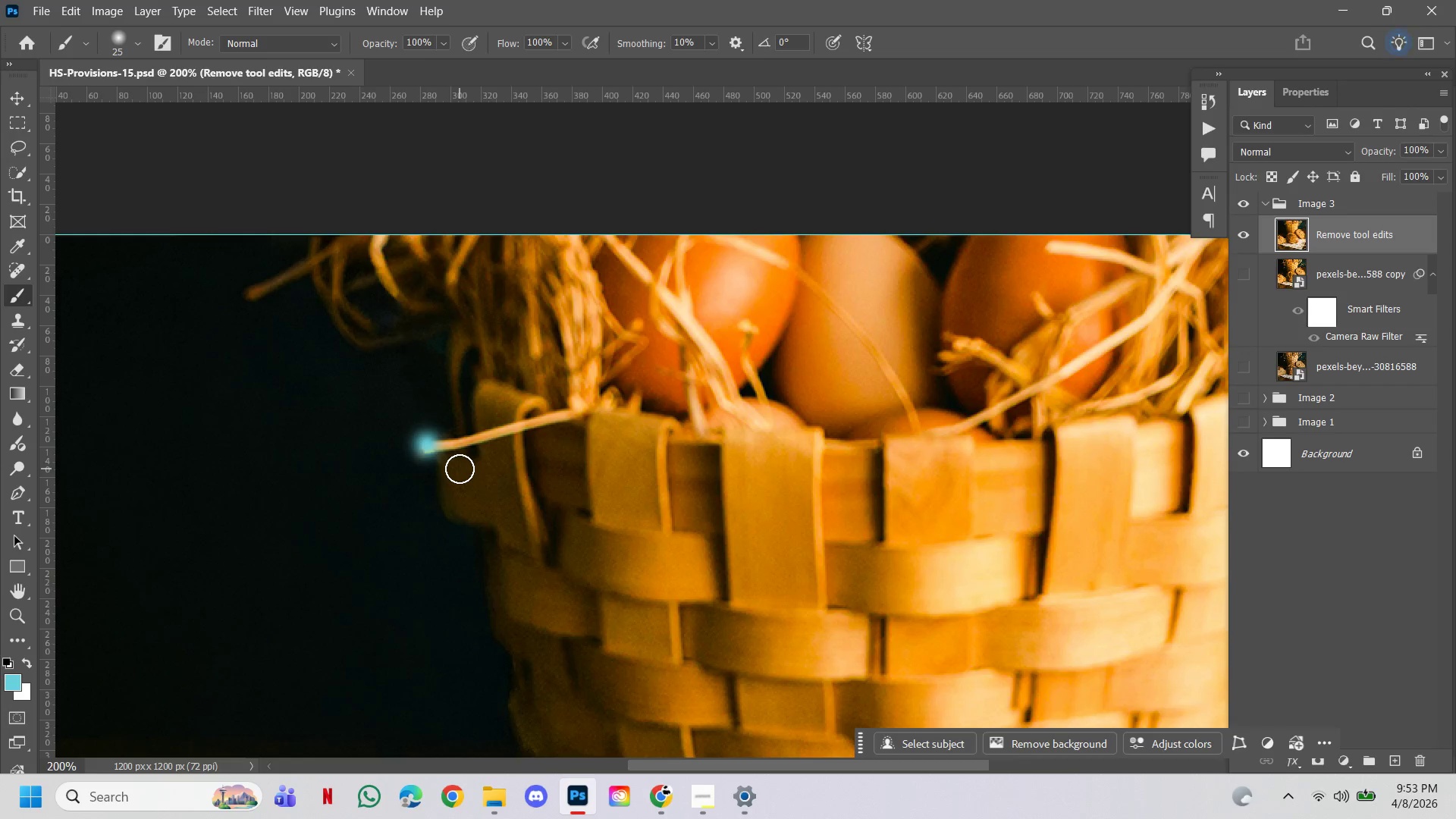 
key(Control+Z)
 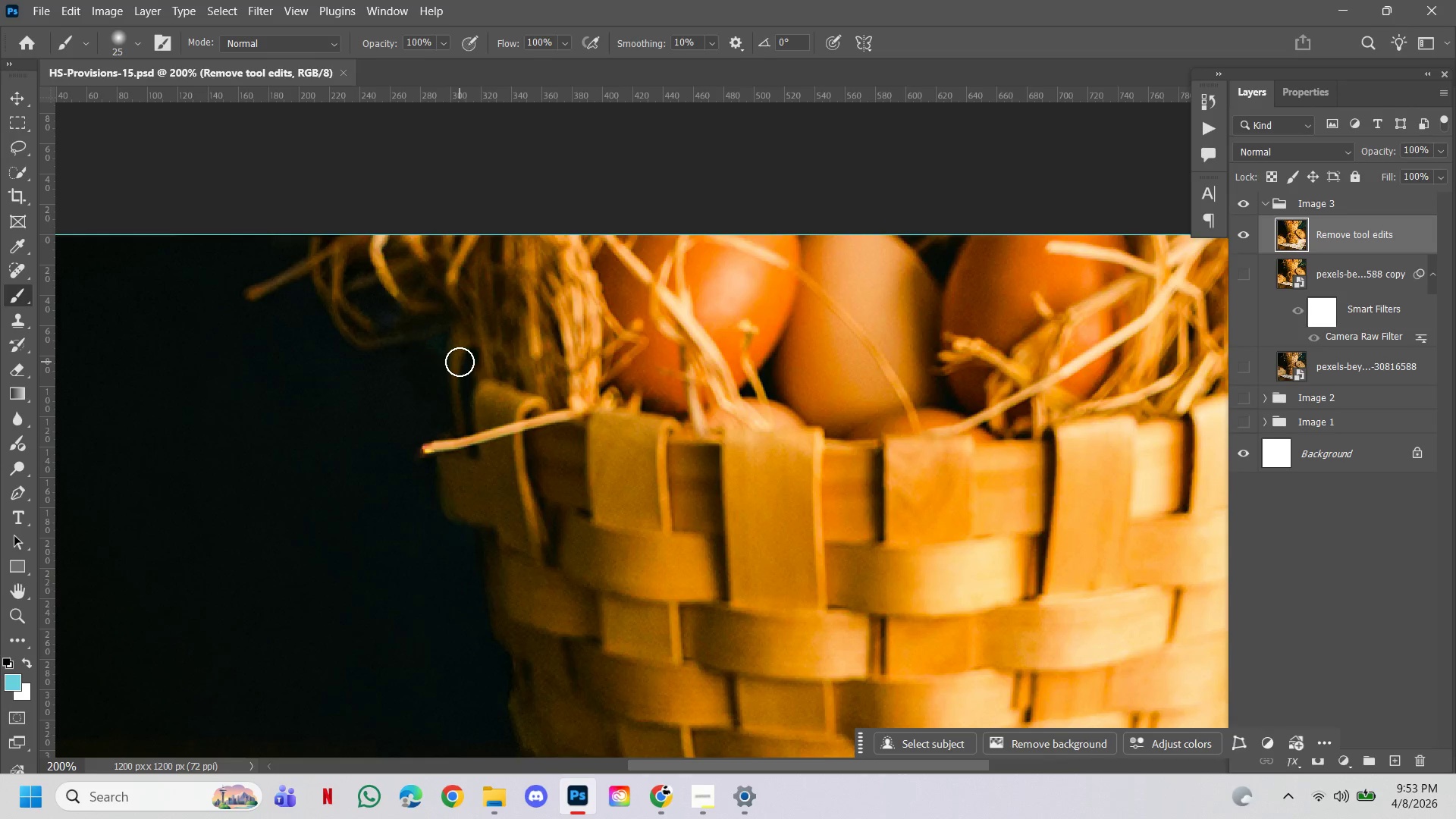 
key(J)
 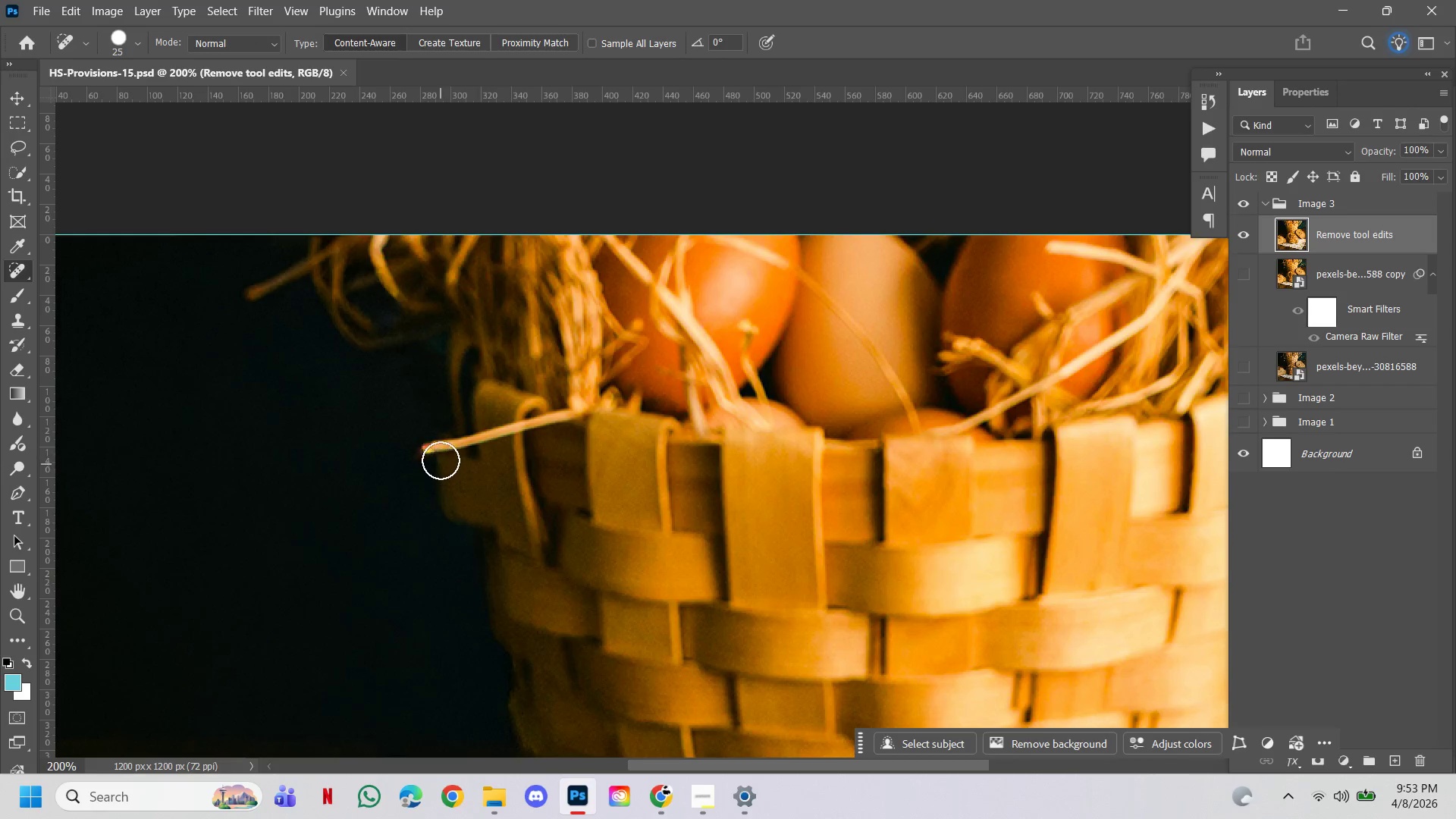 
left_click([441, 447])
 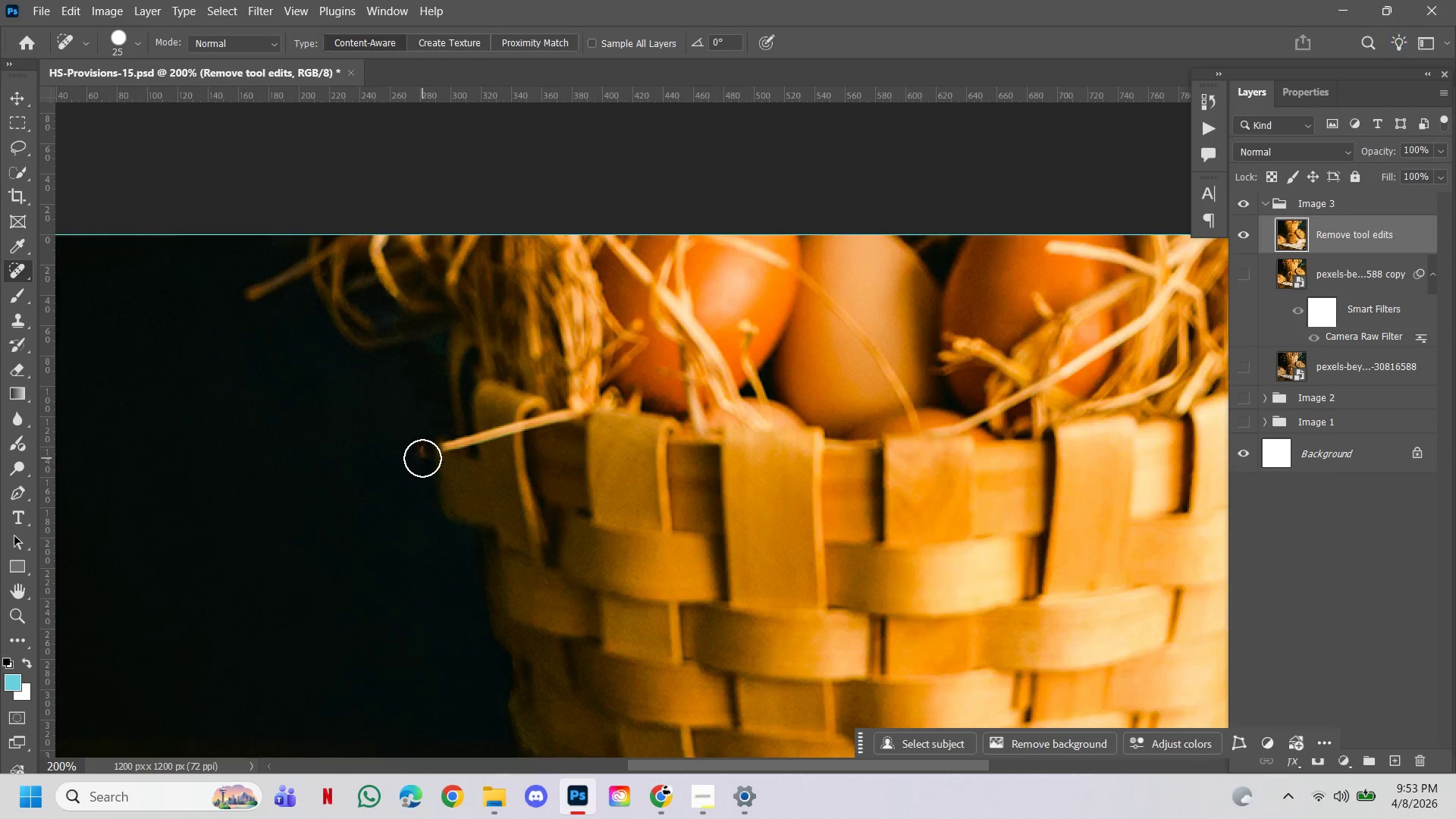 
left_click([419, 453])
 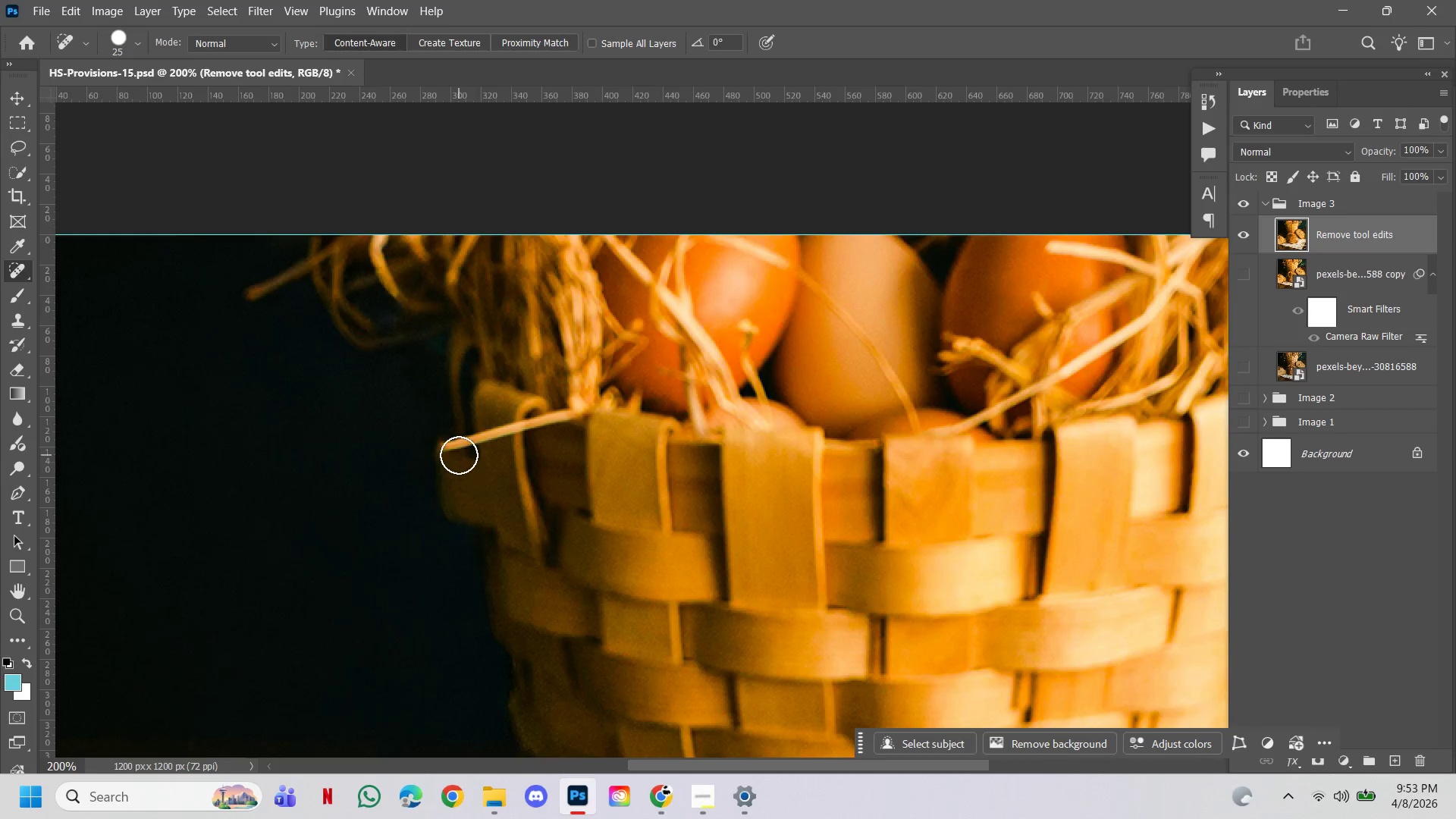 
left_click([459, 454])
 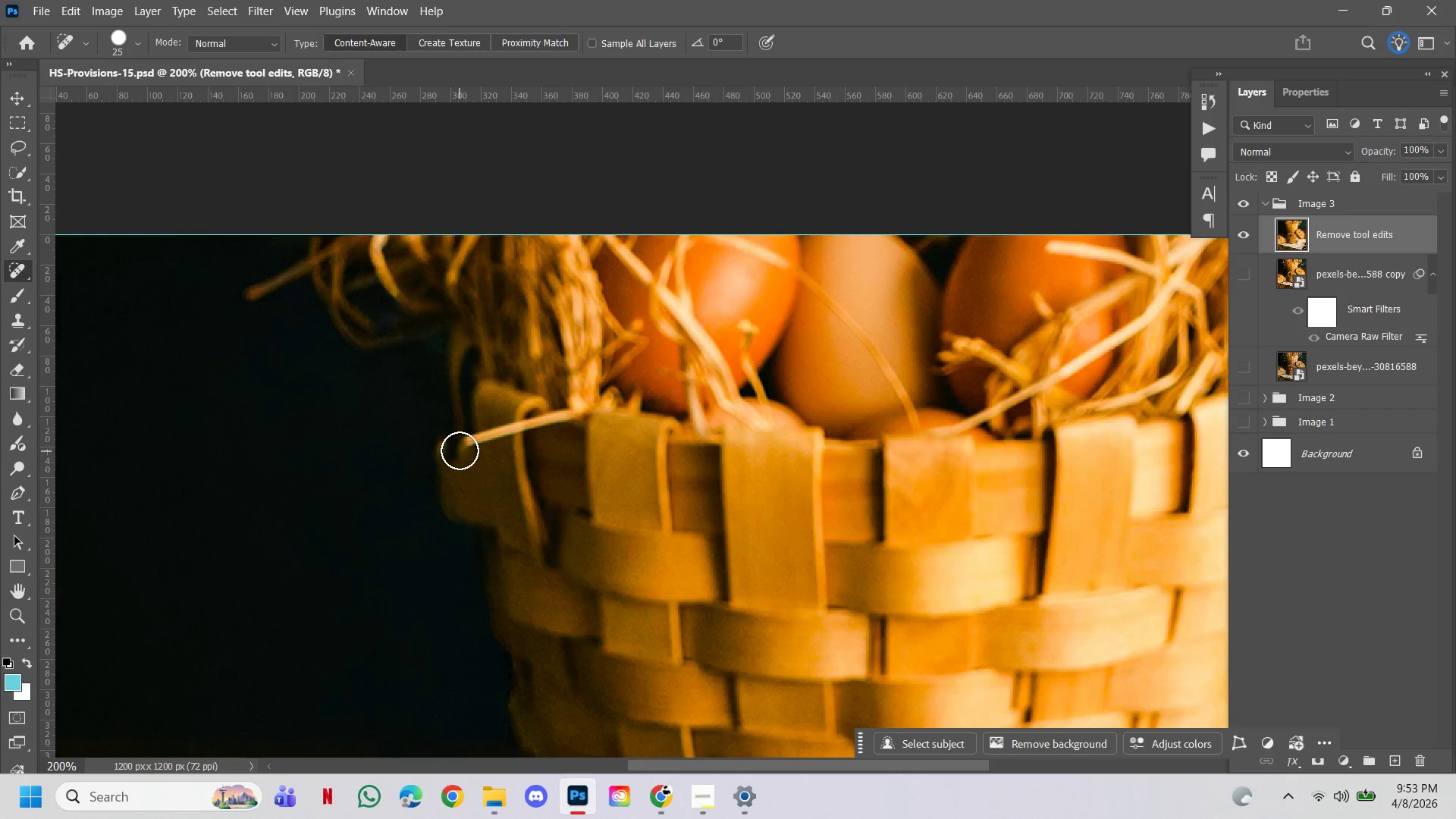 
left_click_drag(start_coordinate=[456, 448], to_coordinate=[460, 448])
 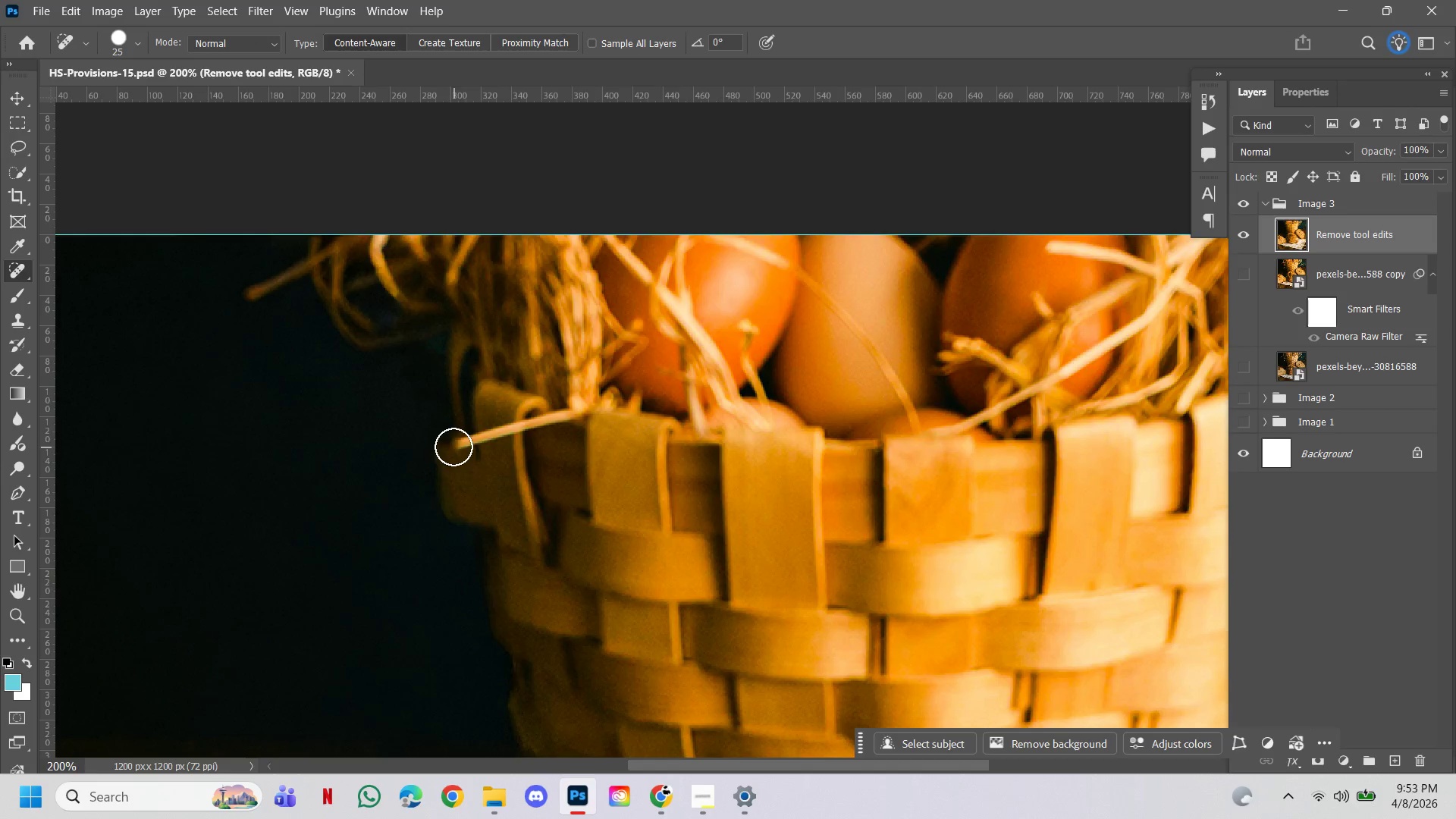 
left_click_drag(start_coordinate=[465, 450], to_coordinate=[488, 446])
 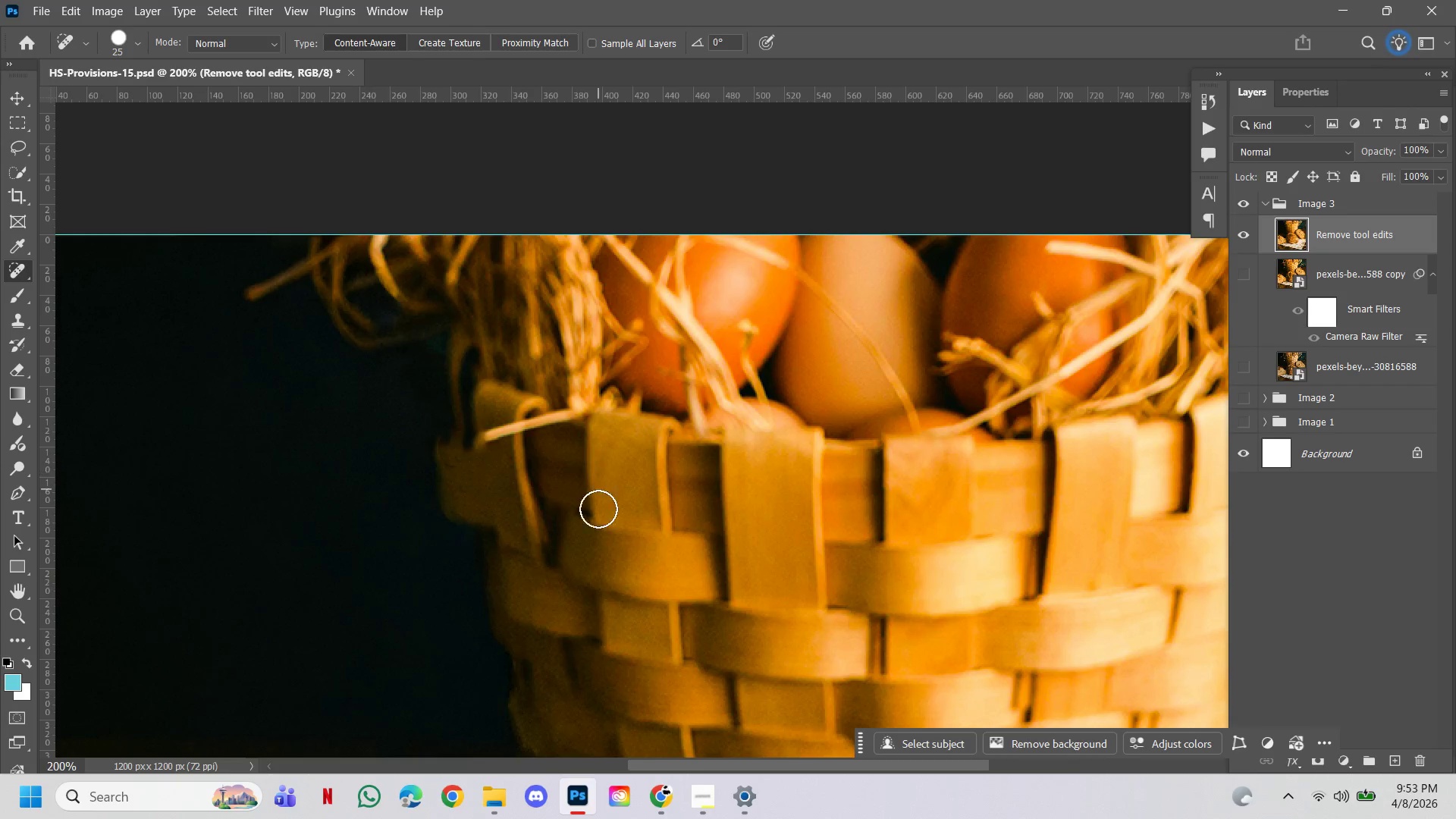 
hold_key(key=ControlLeft, duration=0.53)
 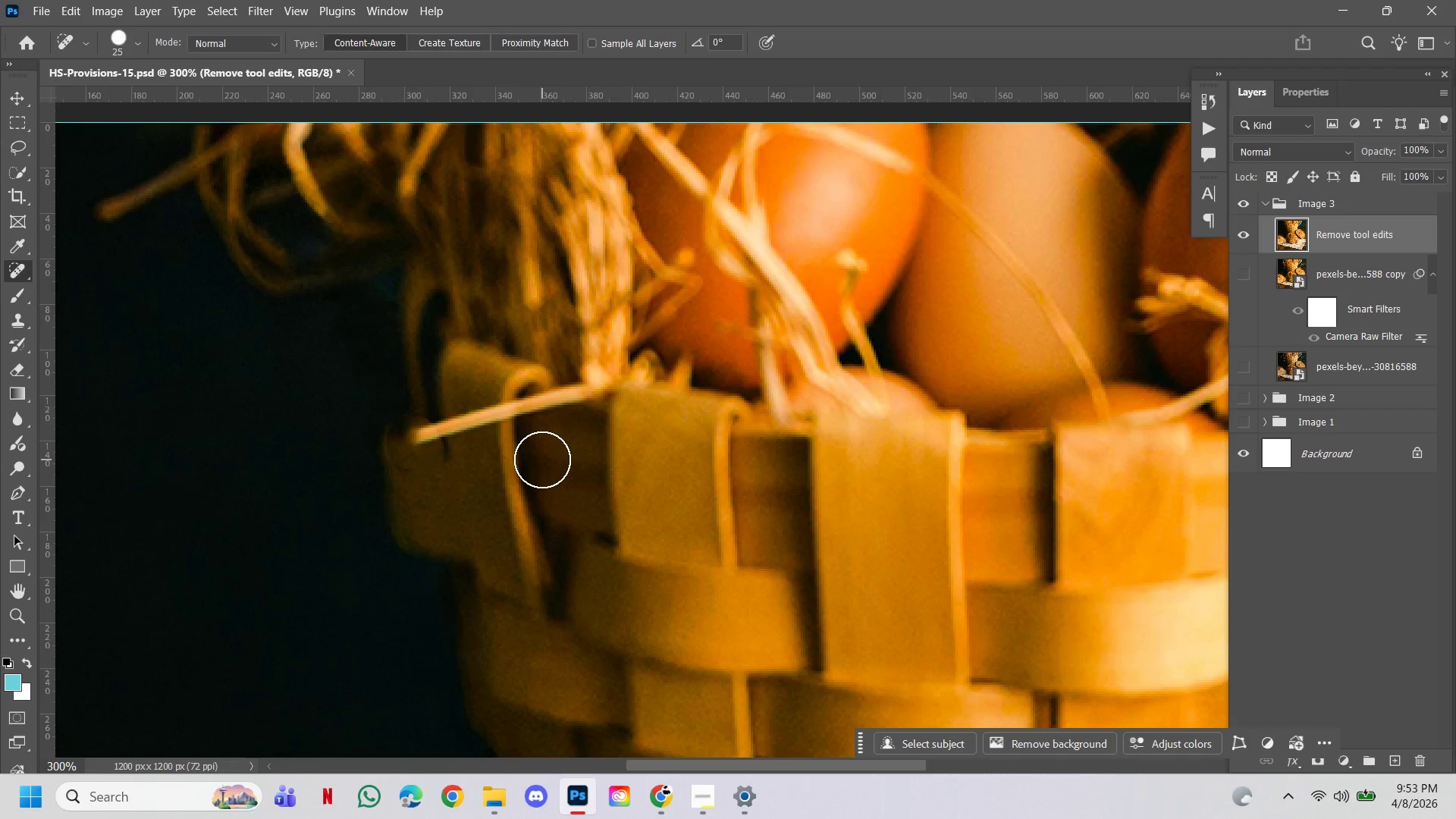 
hold_key(key=Space, duration=0.39)
 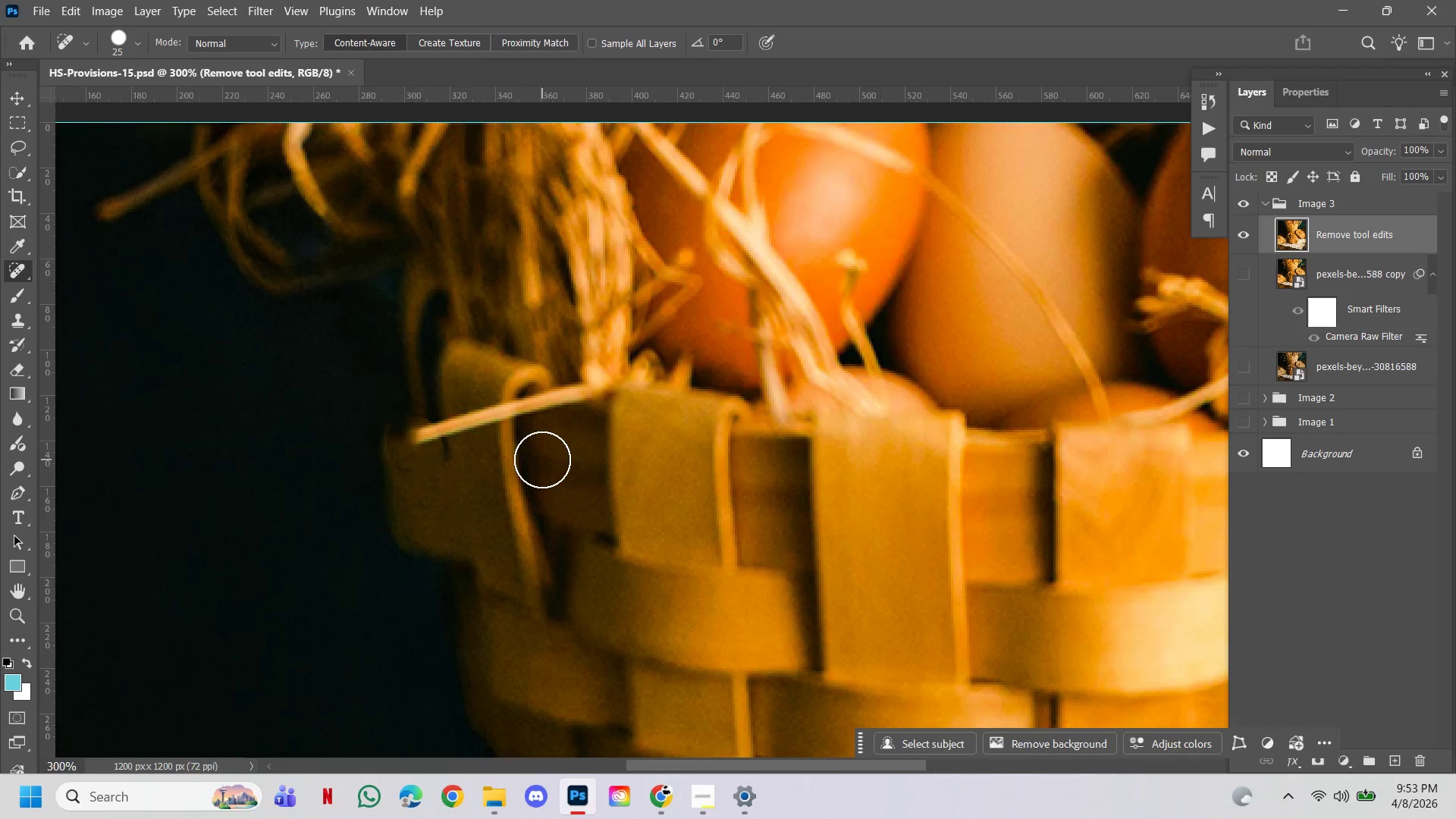 
left_click([542, 460])
 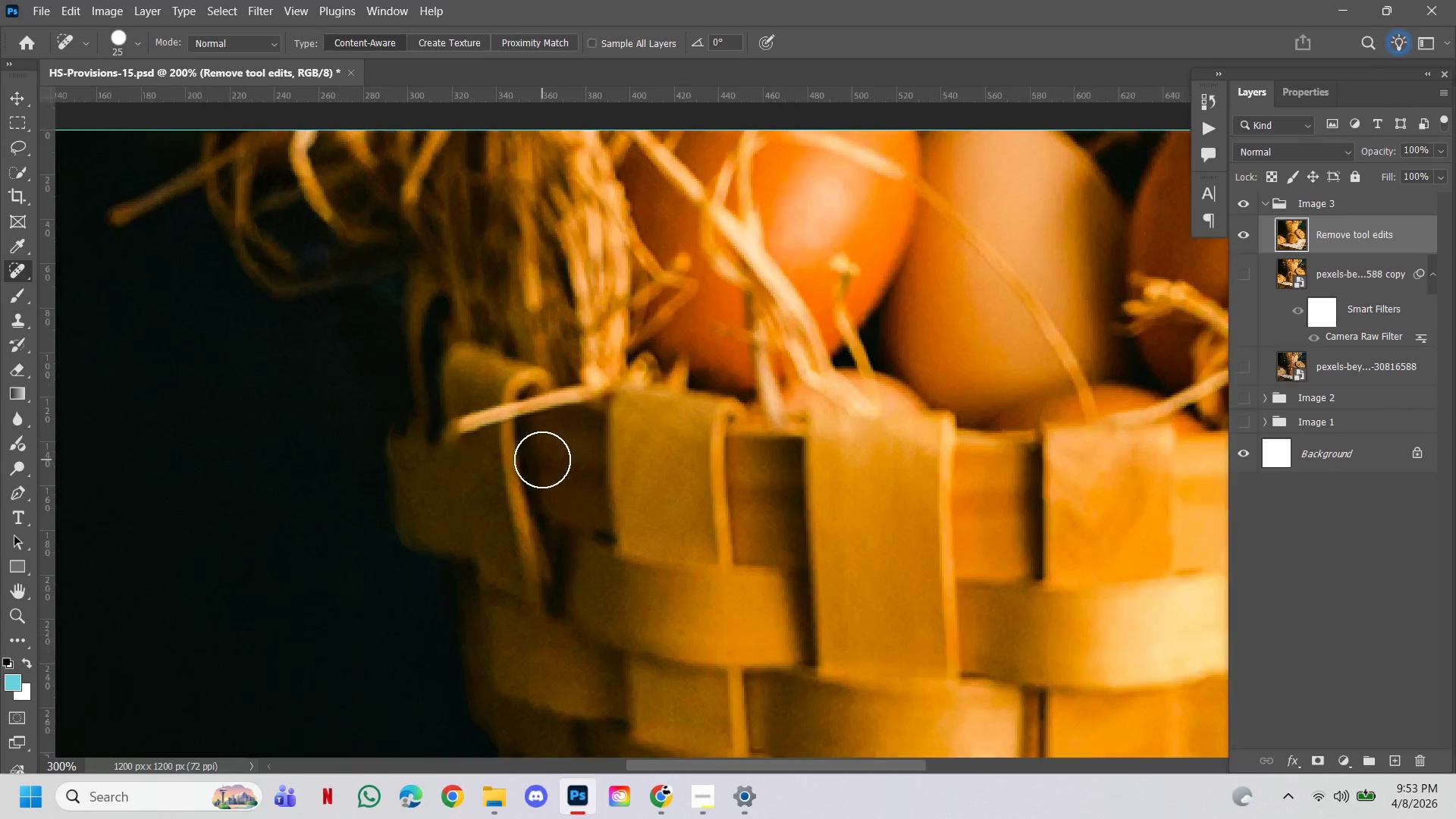 
key(Control+ControlLeft)
 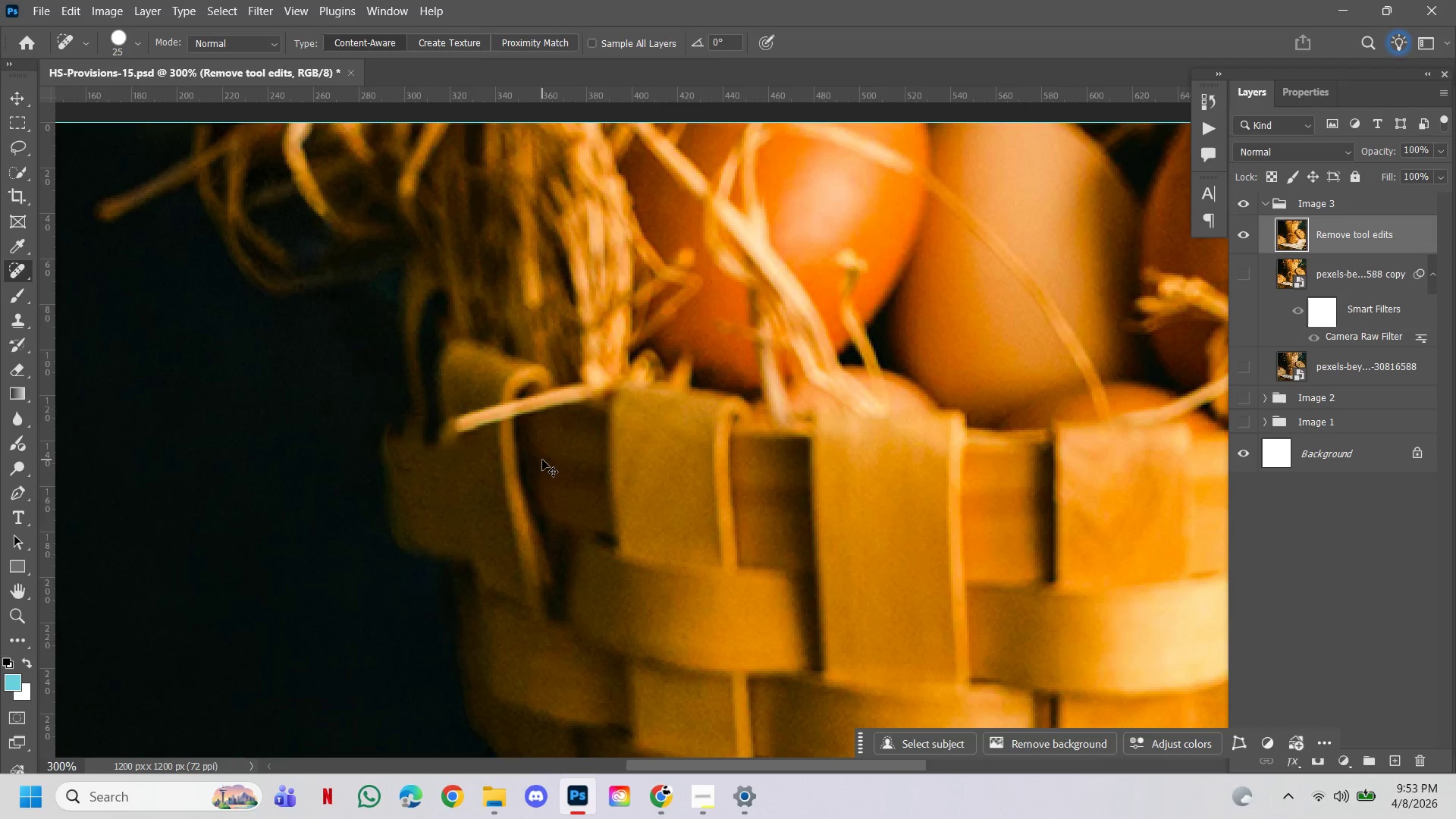 
key(Control+Z)
 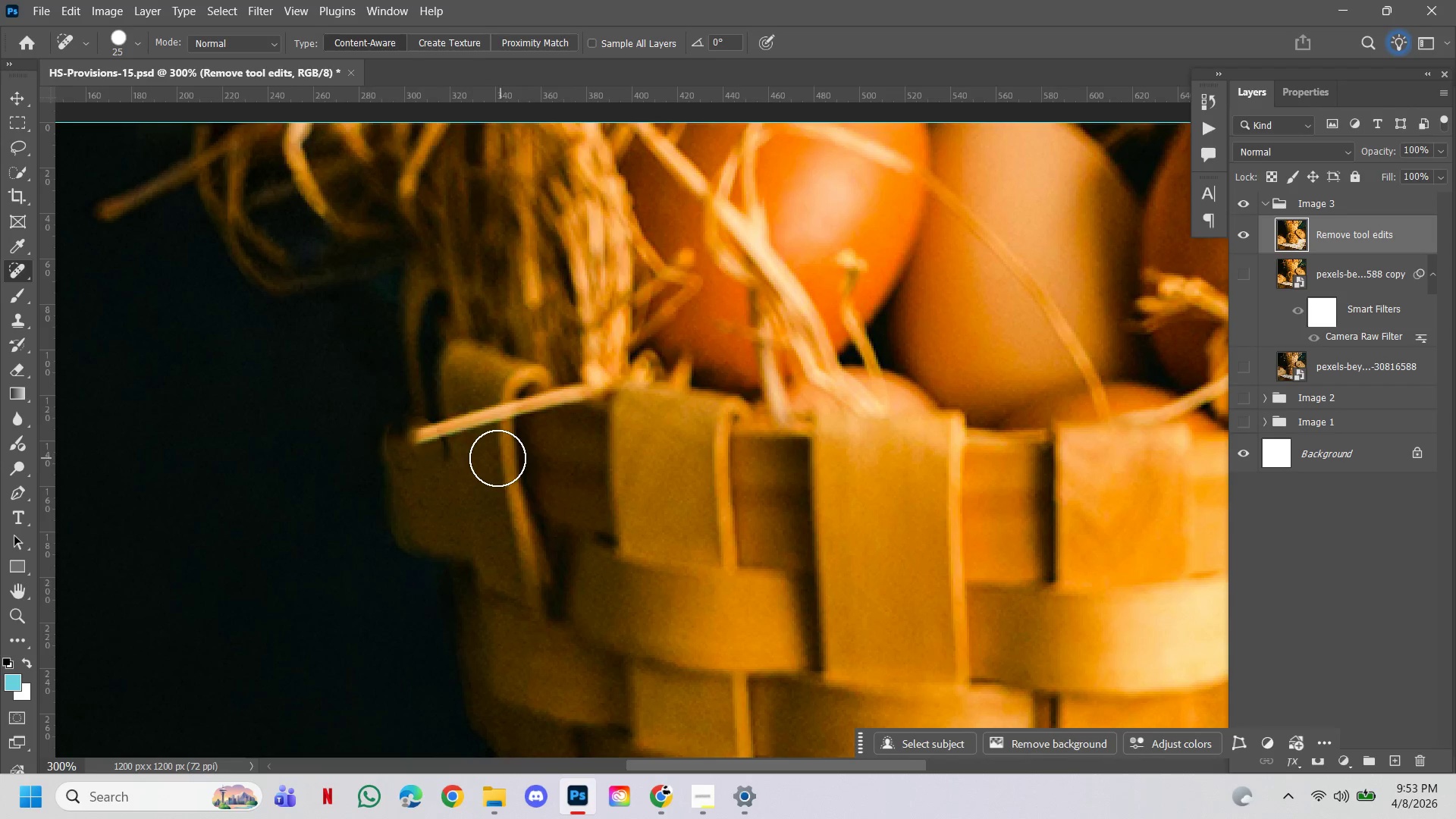 
key(Alt+Control+Z)
 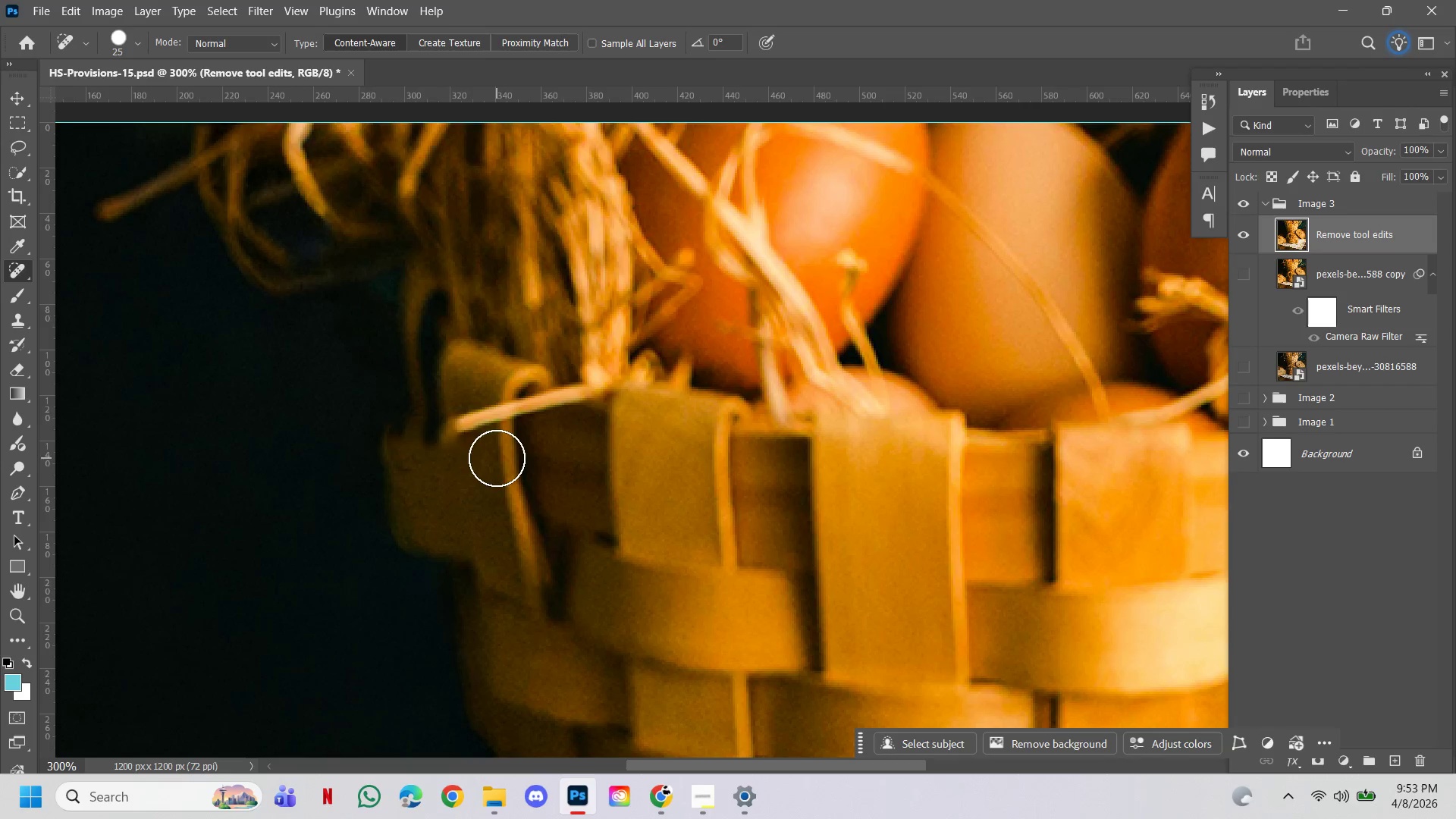 
key(Control+ControlLeft)
 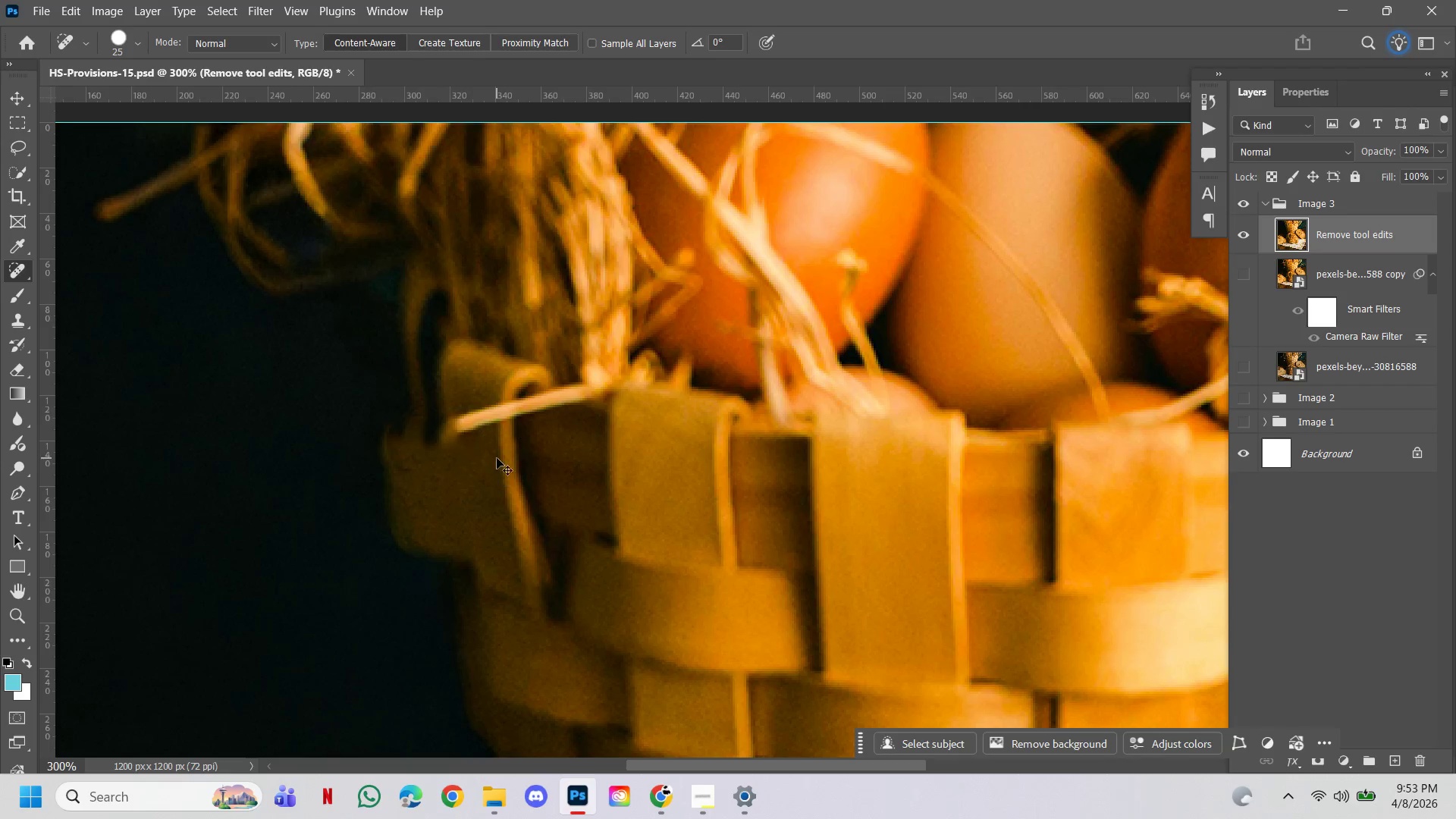 
key(Alt+Control+AltLeft)
 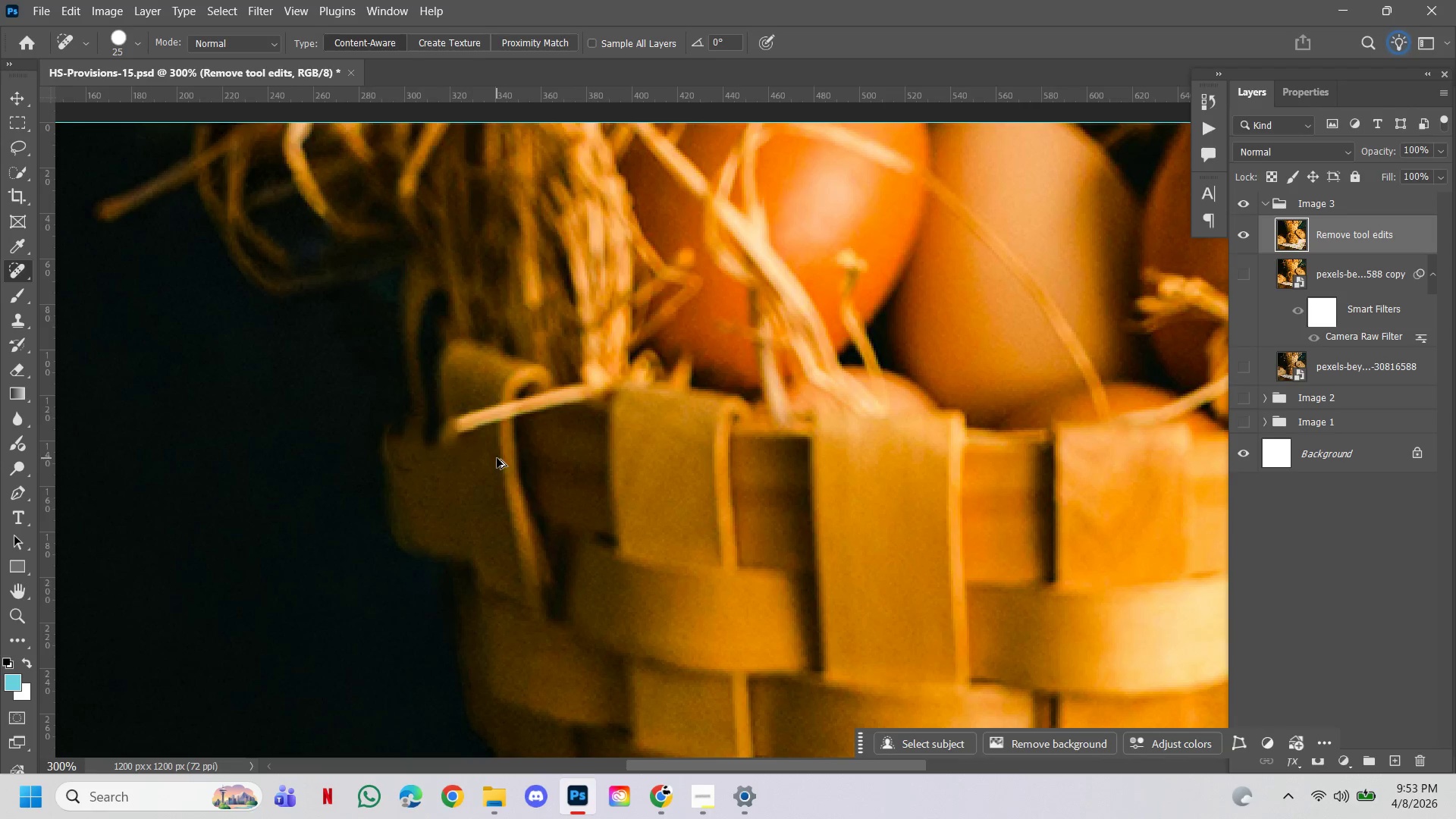 
key(Alt+Control+Z)
 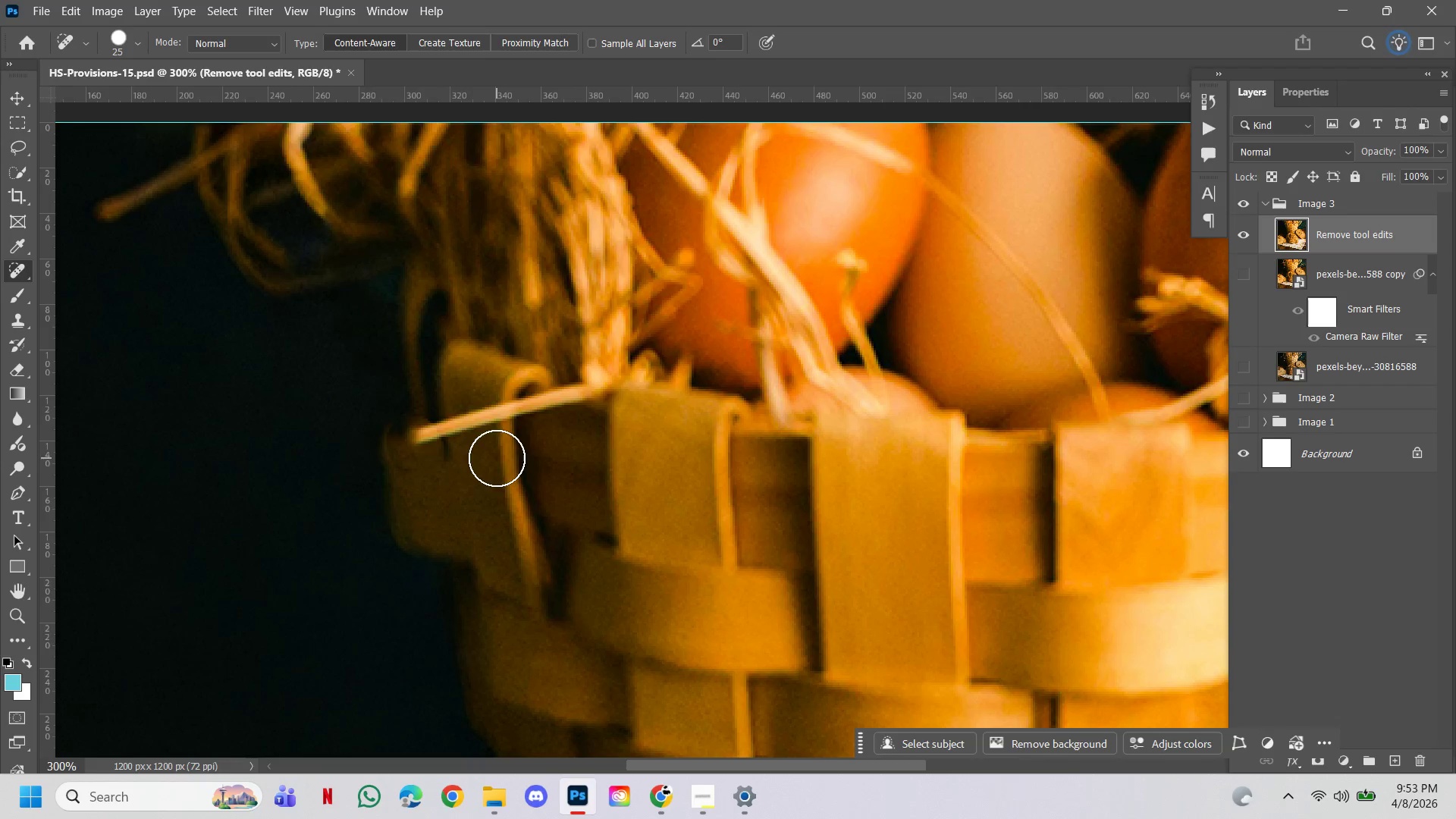 
key(Alt+Control+AltLeft)
 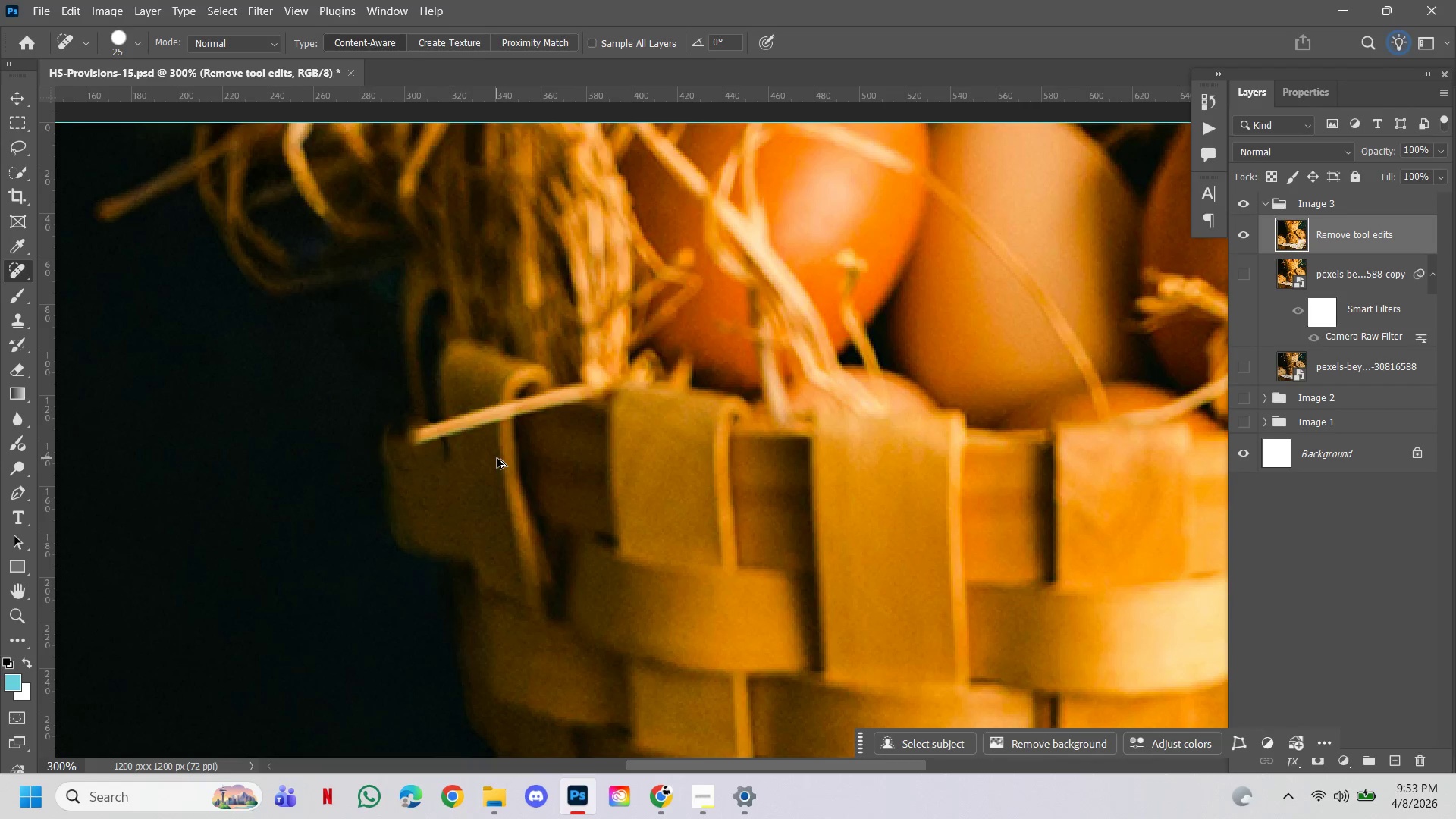 
key(Alt+Control+Z)
 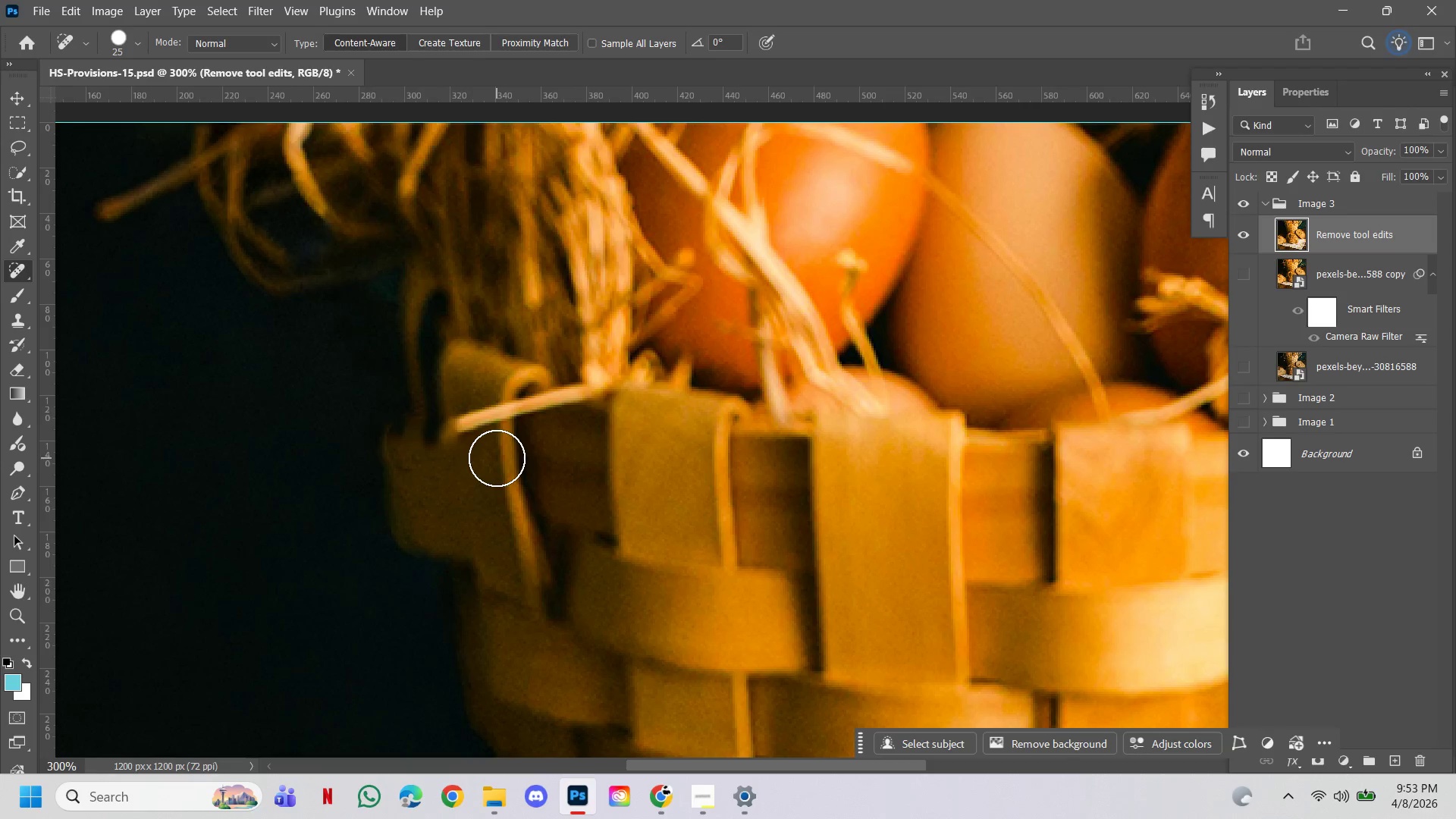 
key(Alt+Control+AltLeft)
 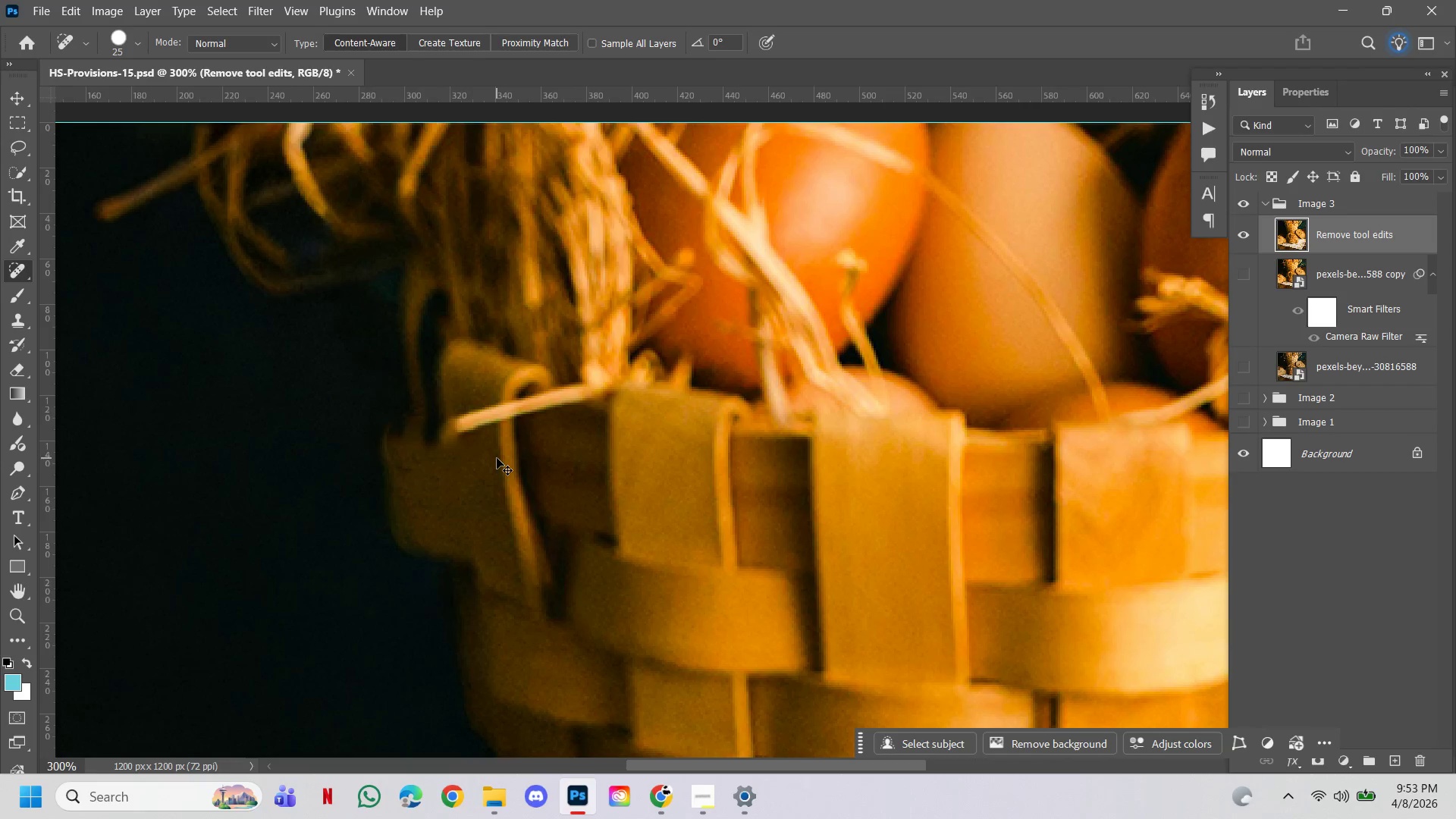 
key(Control+Z)
 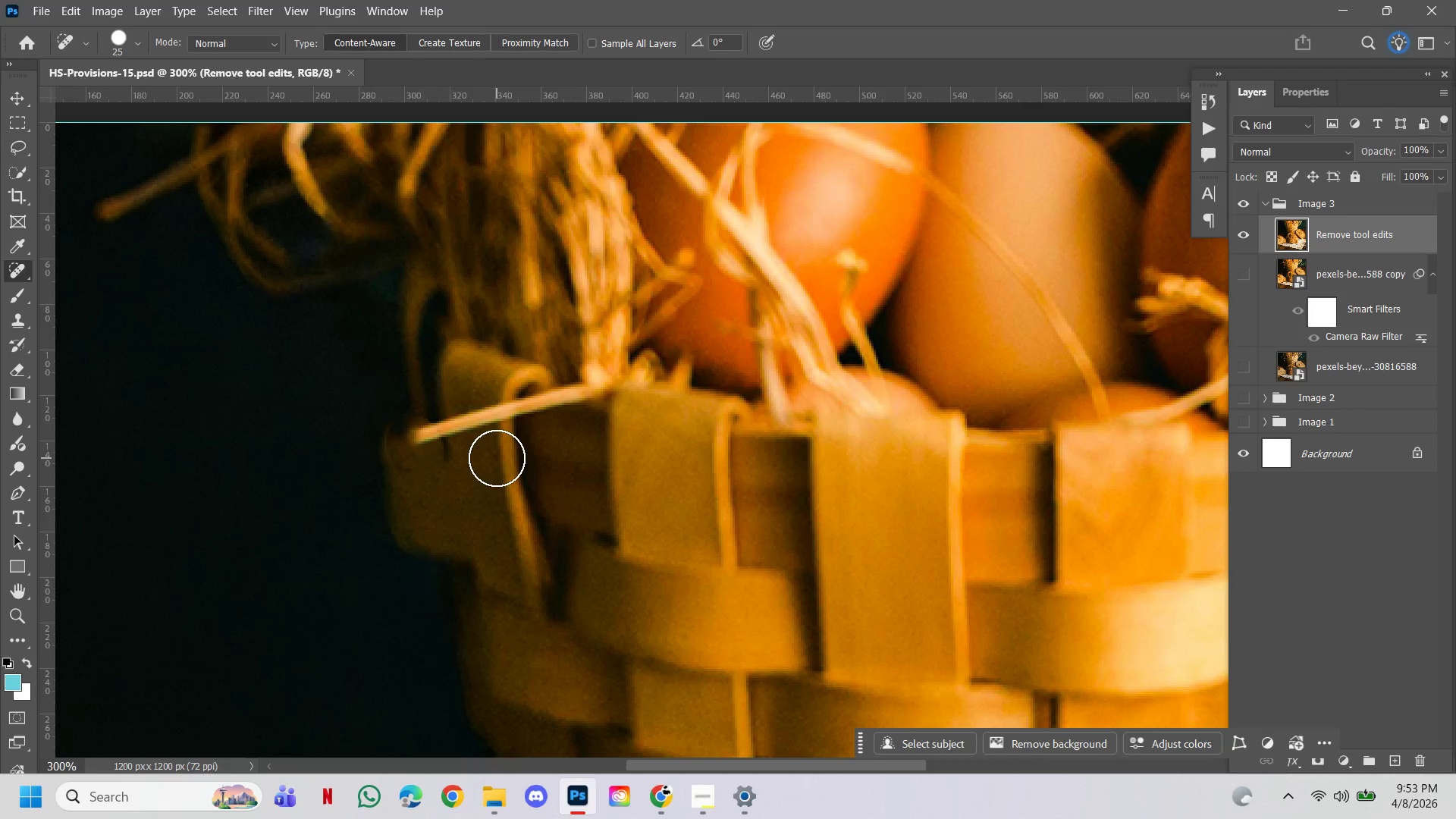 
key(Control+Z)
 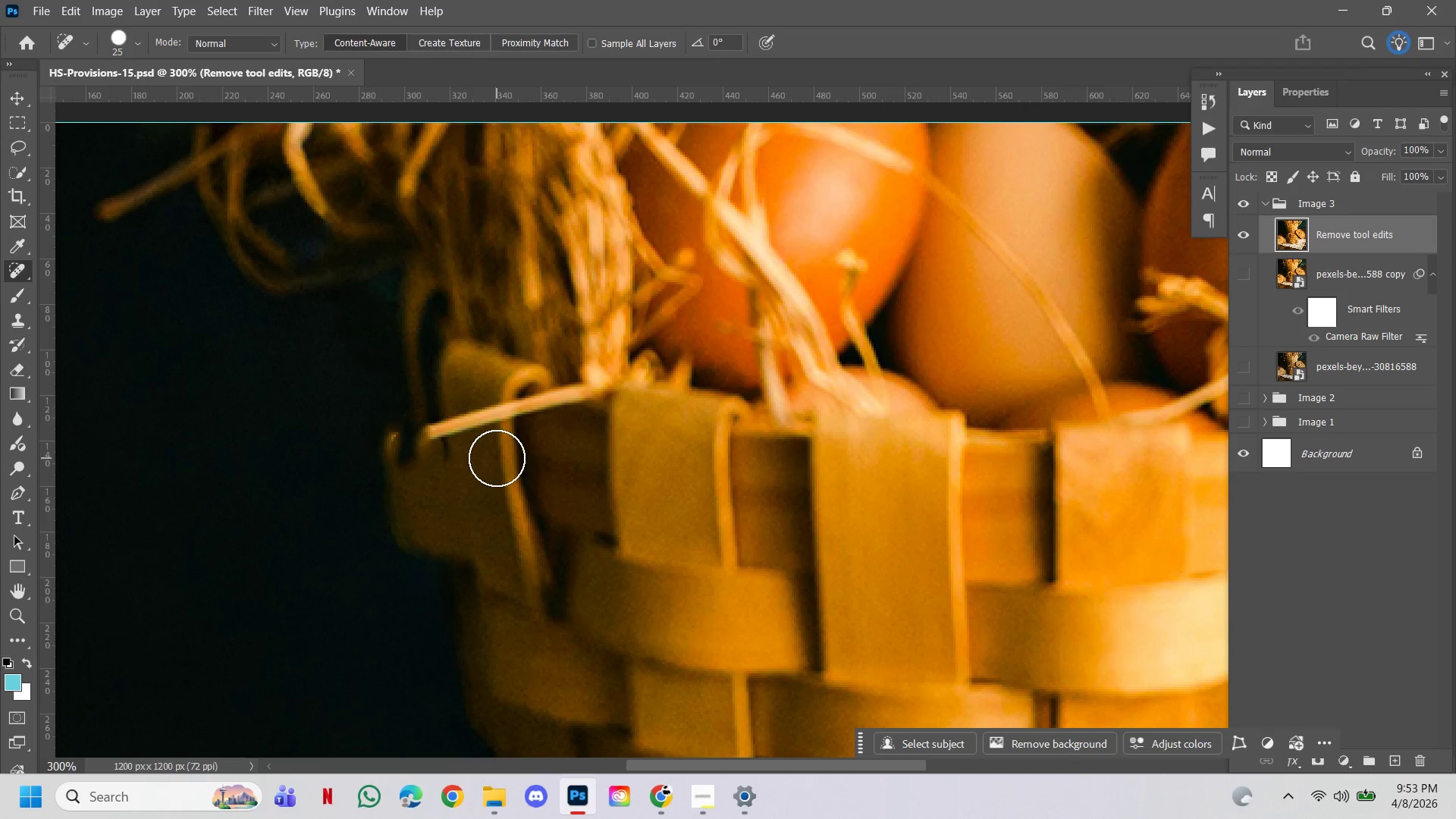 
key(Control+Z)
 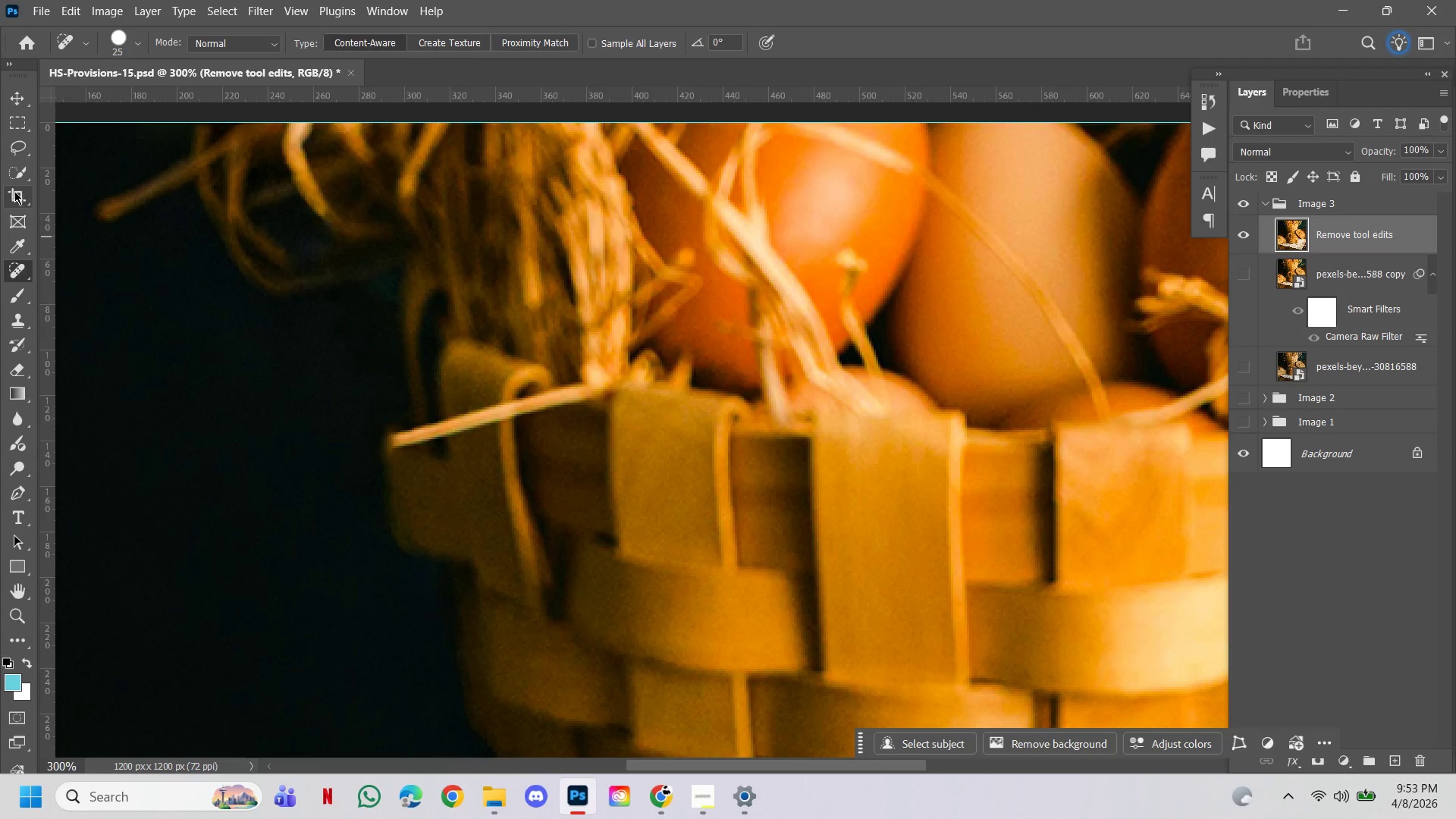 
left_click([17, 152])
 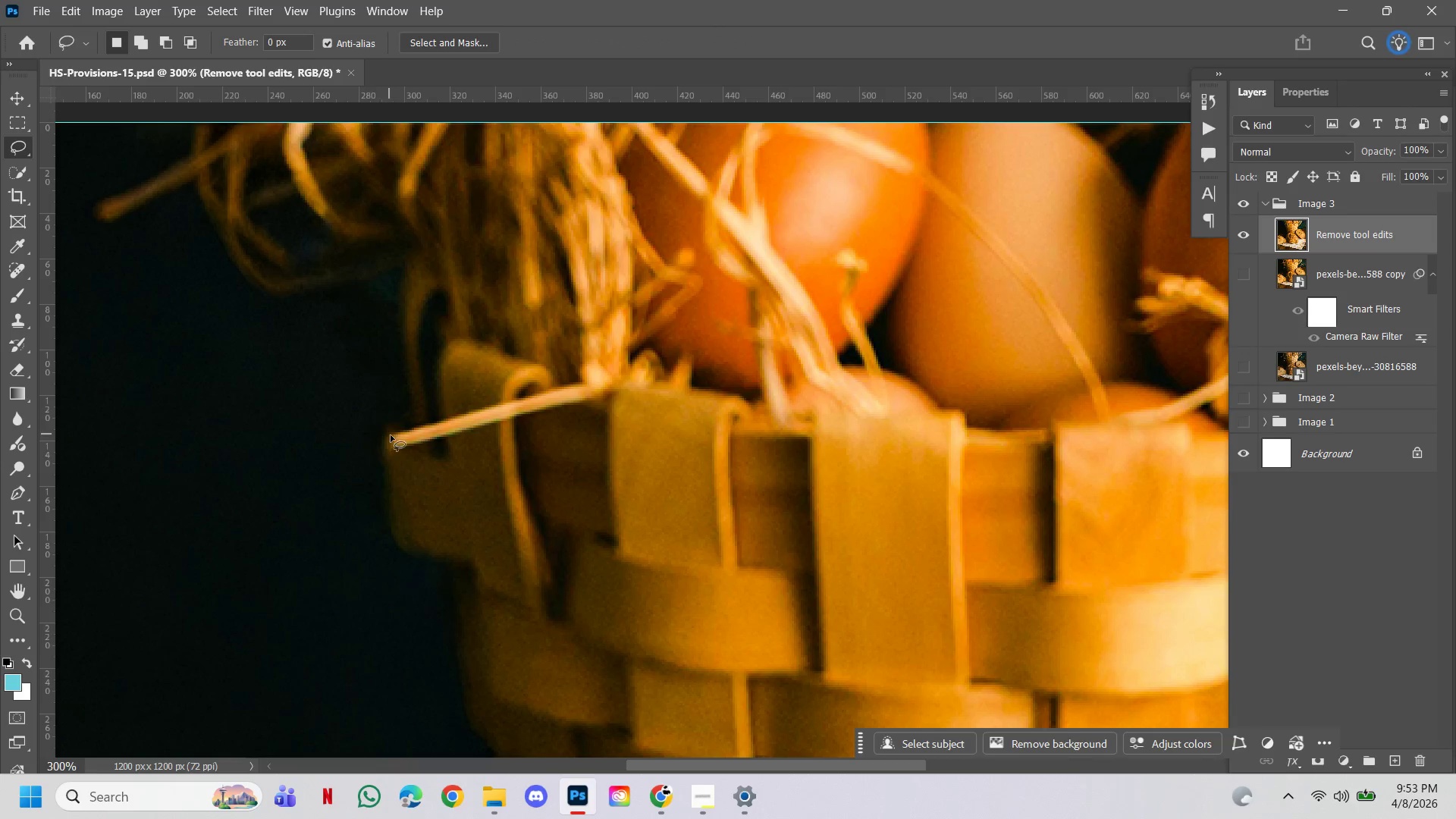 
left_click_drag(start_coordinate=[378, 433], to_coordinate=[566, 384])
 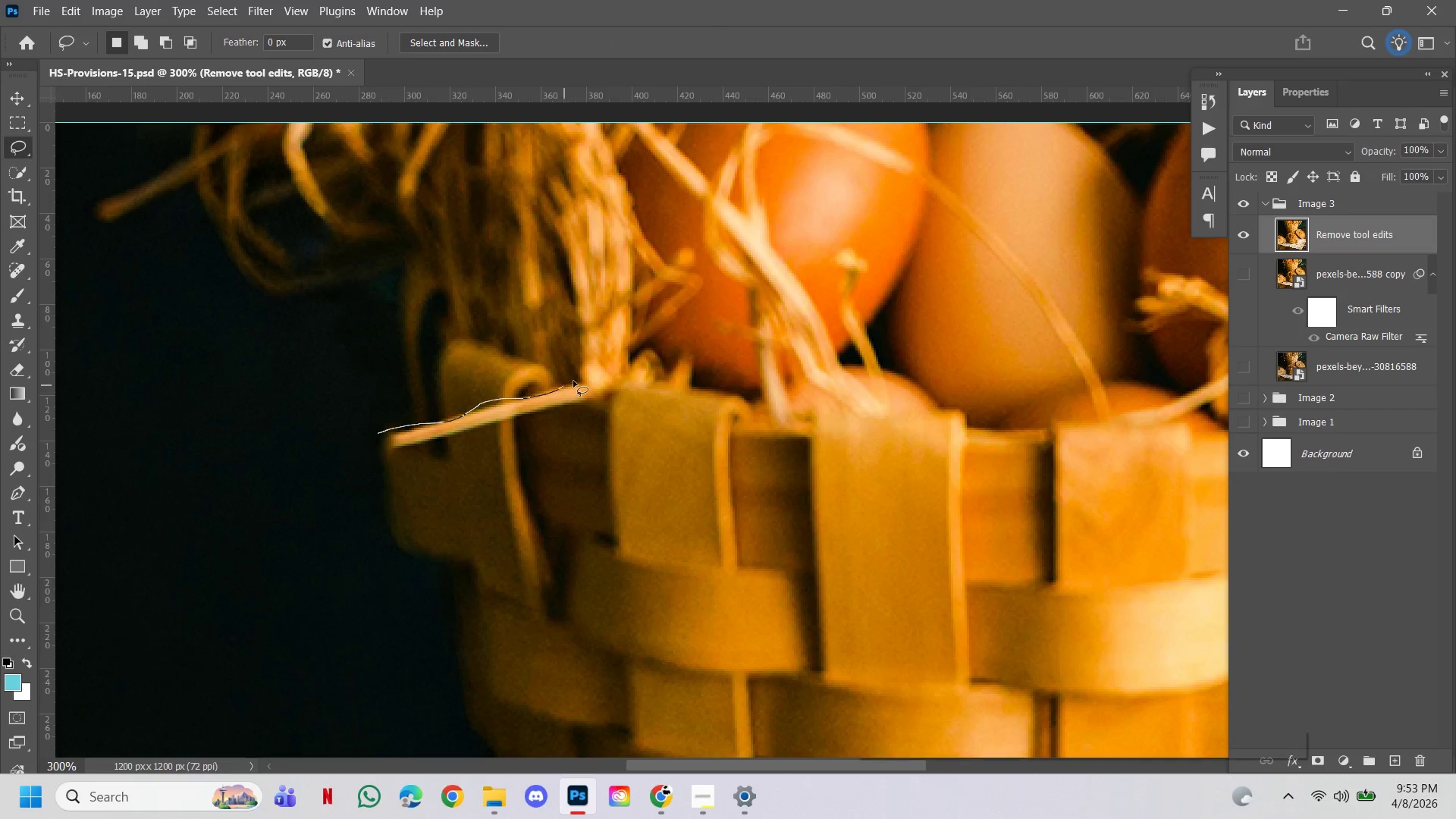 
left_click_drag(start_coordinate=[567, 384], to_coordinate=[571, 384])
 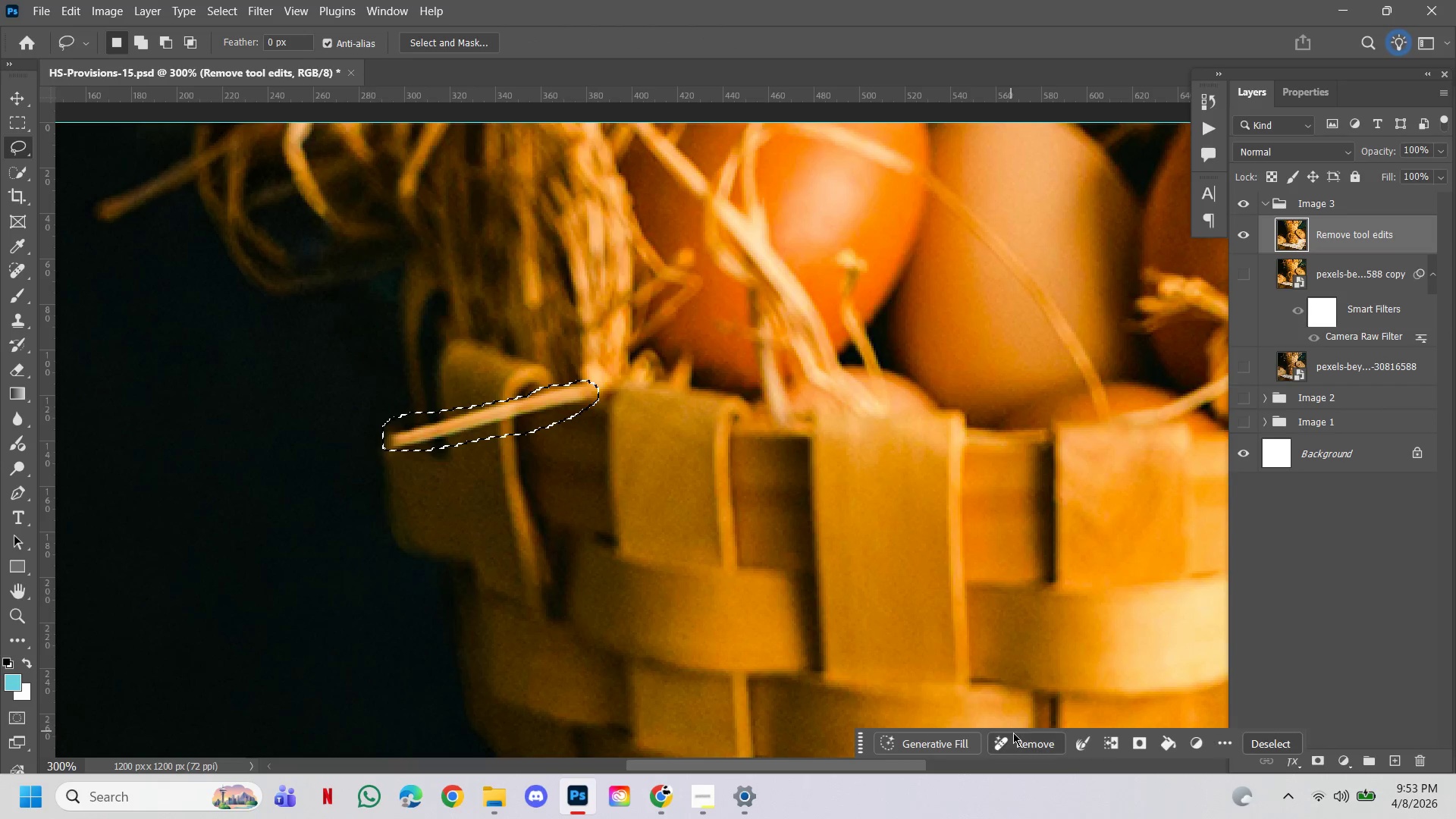 
left_click([1017, 735])
 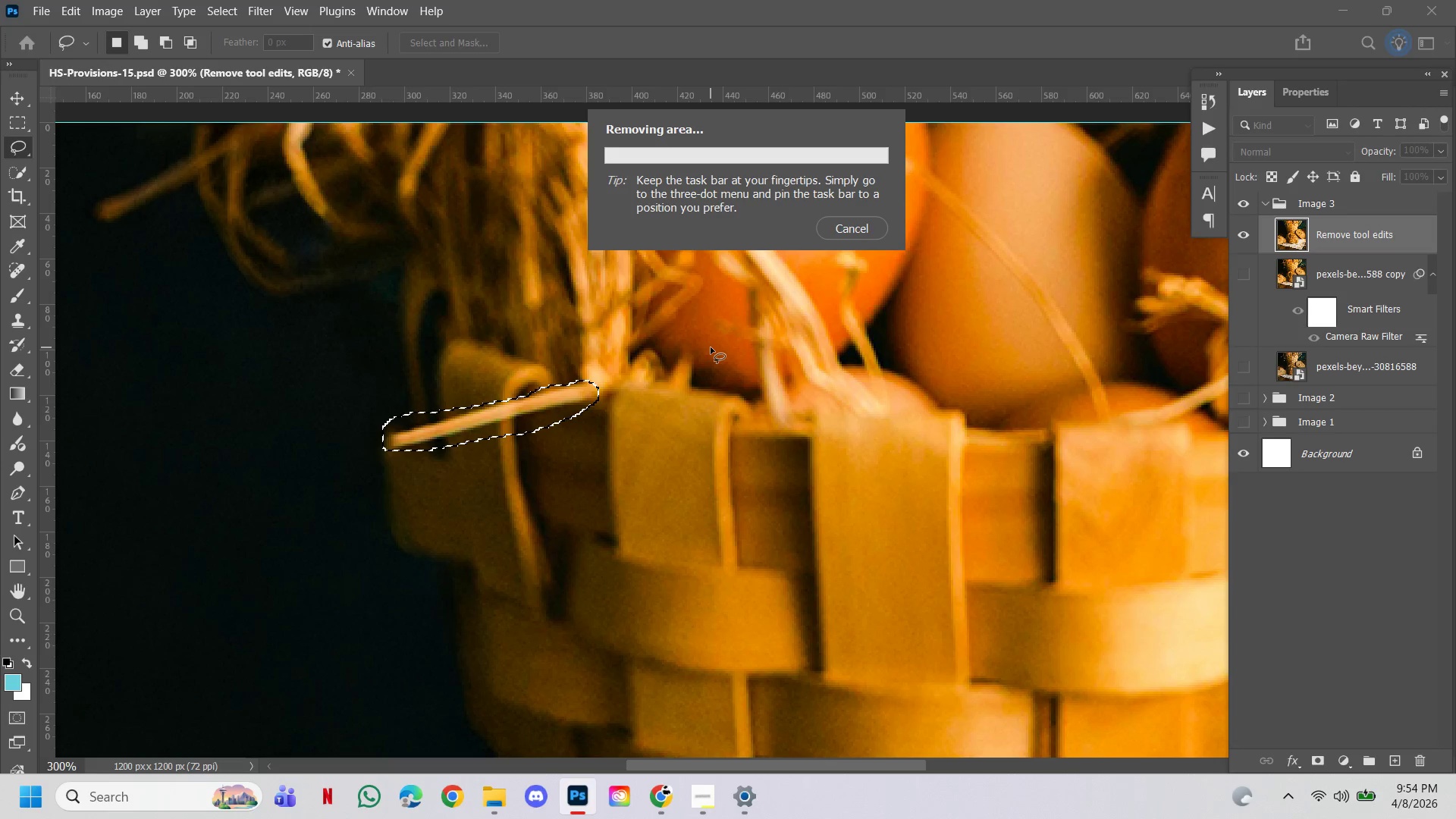 
wait(5.56)
 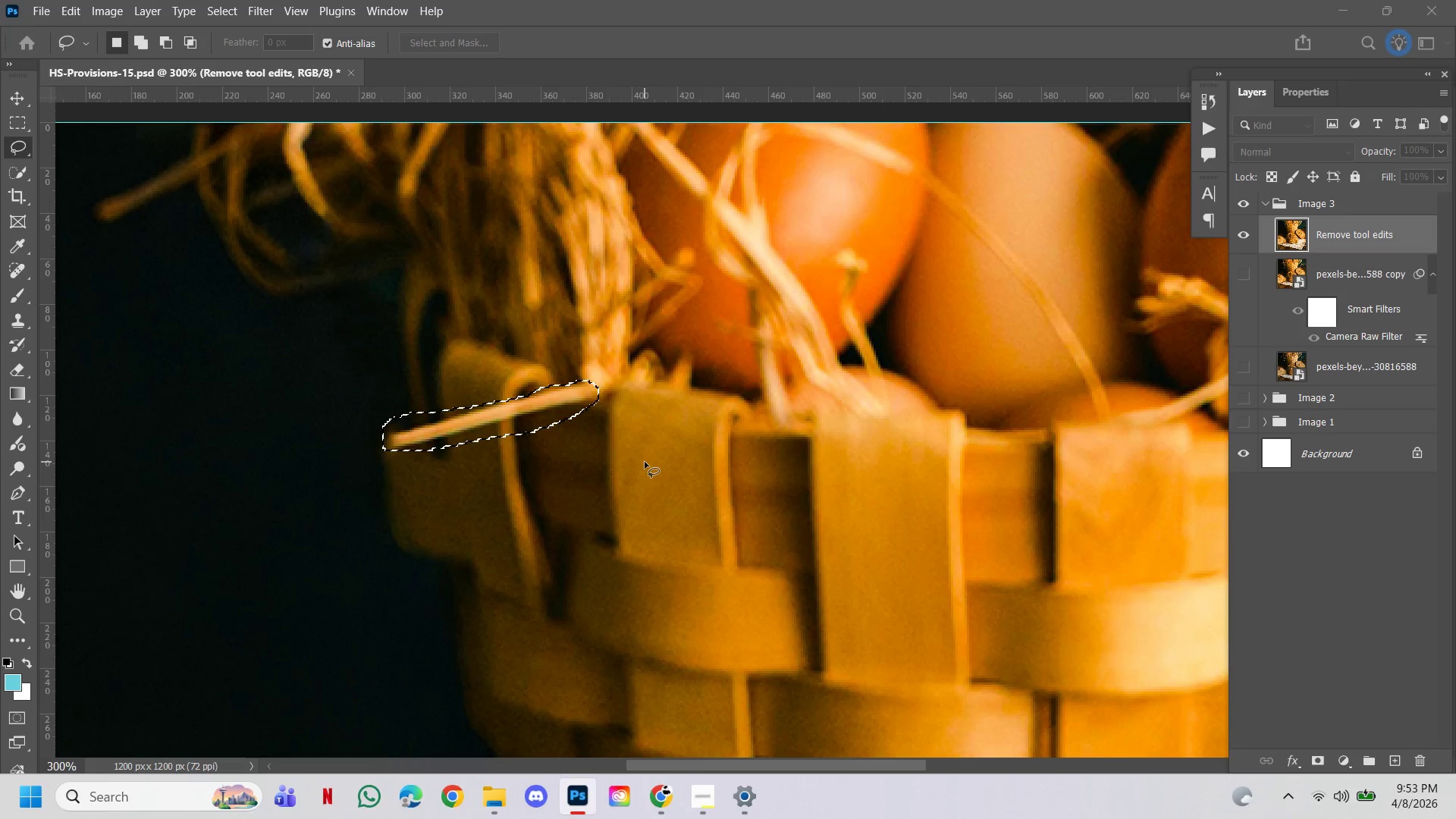 
left_click([702, 805])